 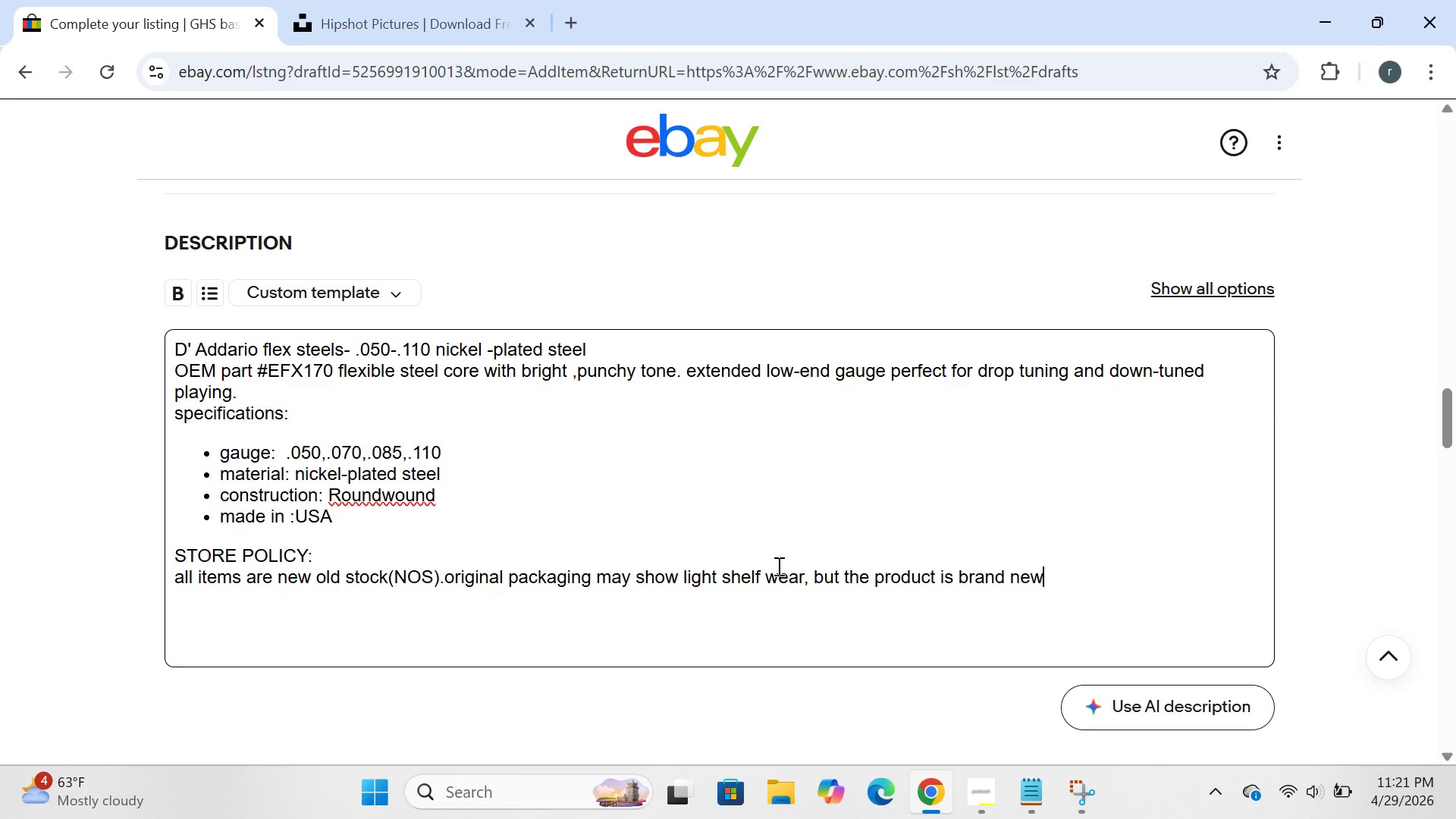 
type( and unused,)
key(Backspace)
type(.returns accepted with)
 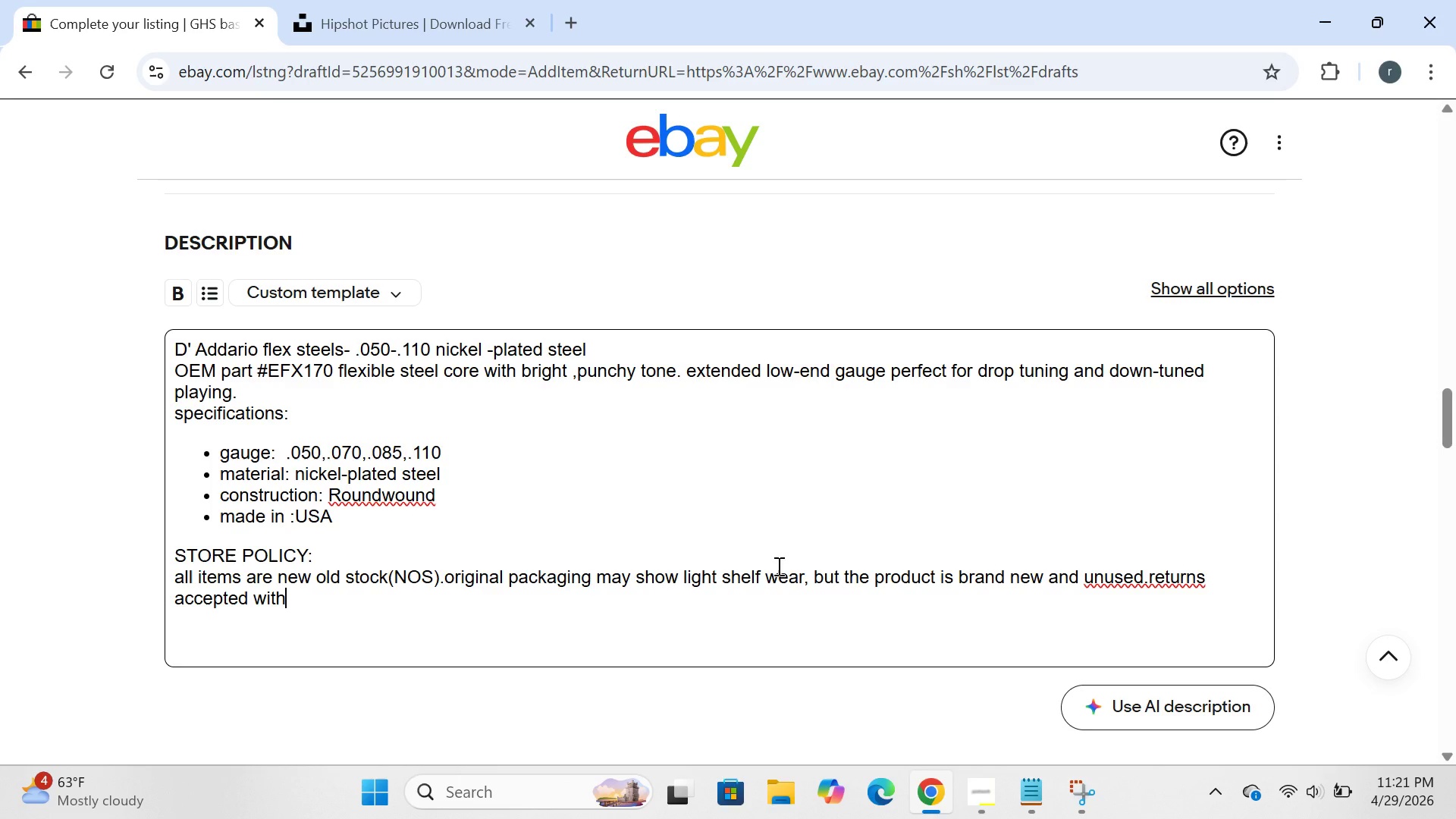 
type(in 30 days in orginal condition.)
 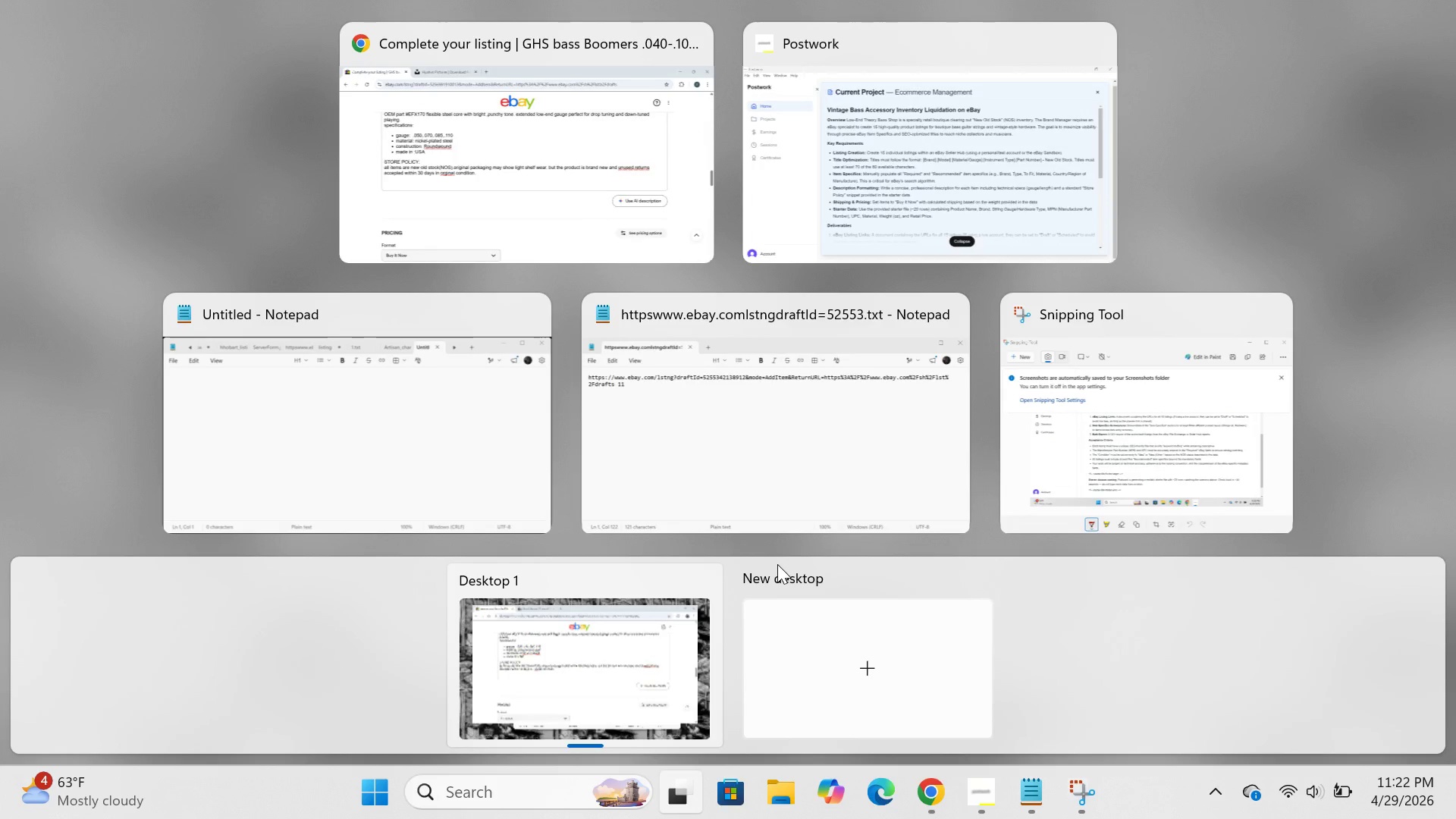 
wait(6.67)
 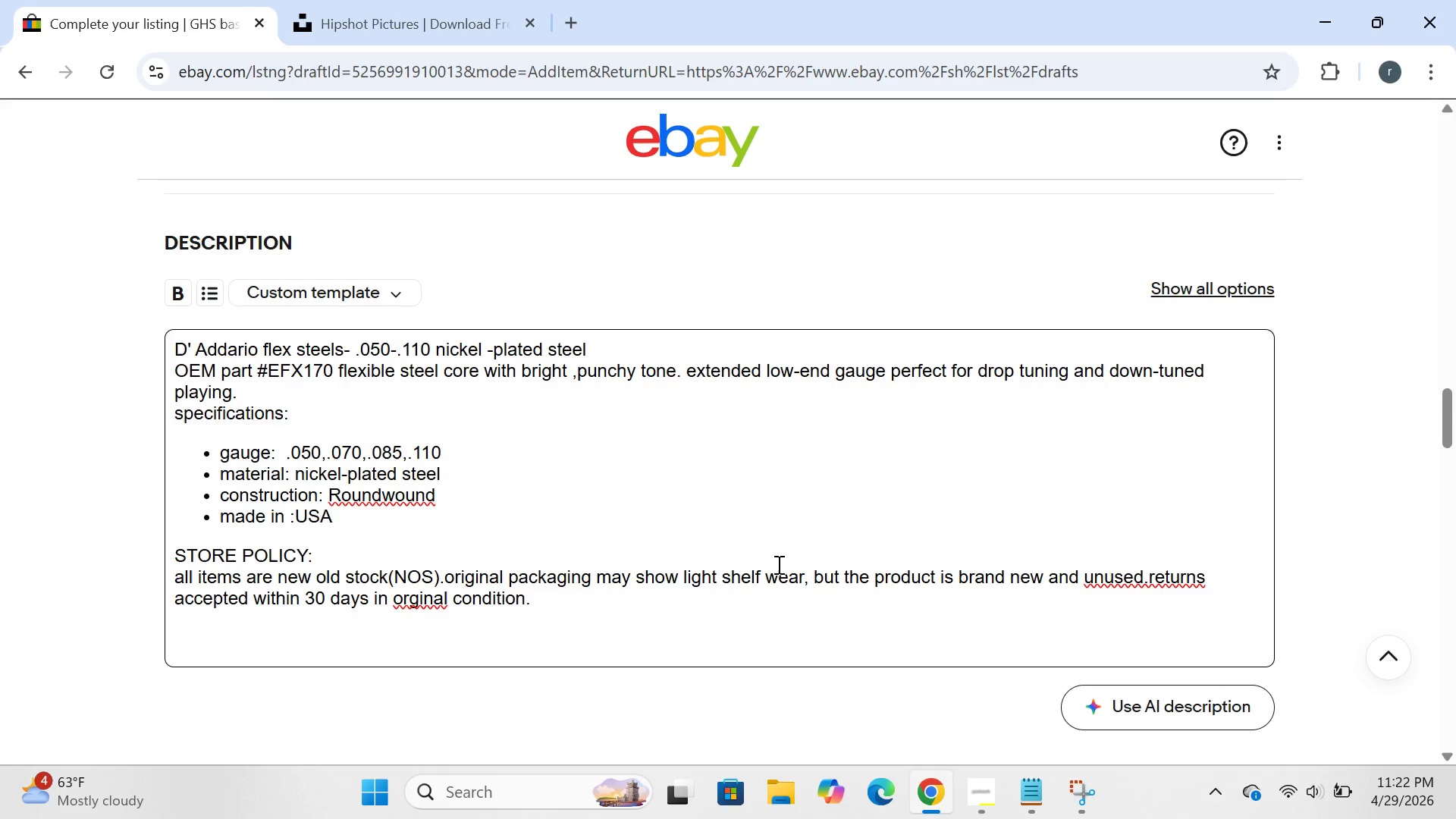 
left_click([480, 206])
 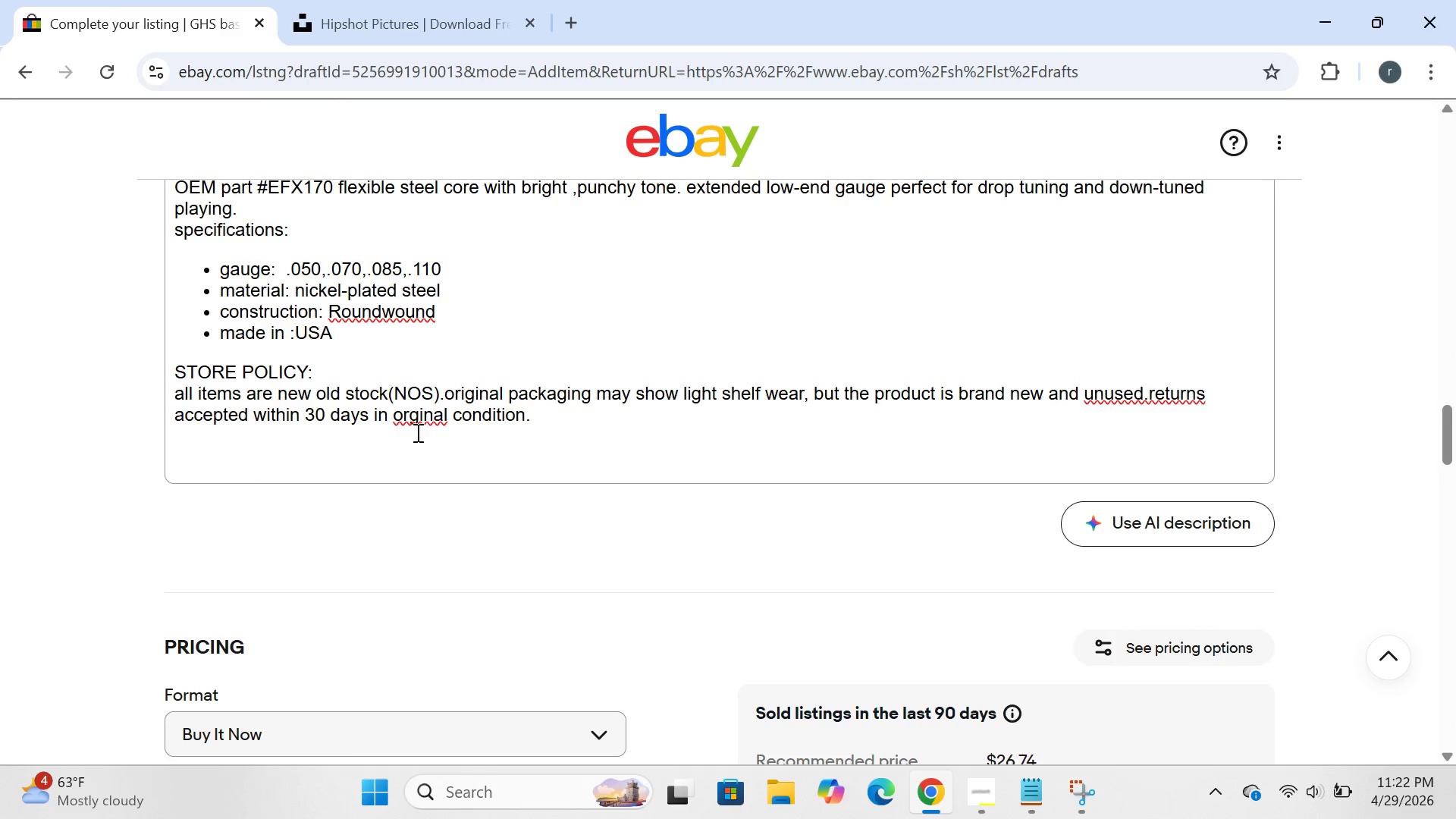 
left_click([397, 414])
 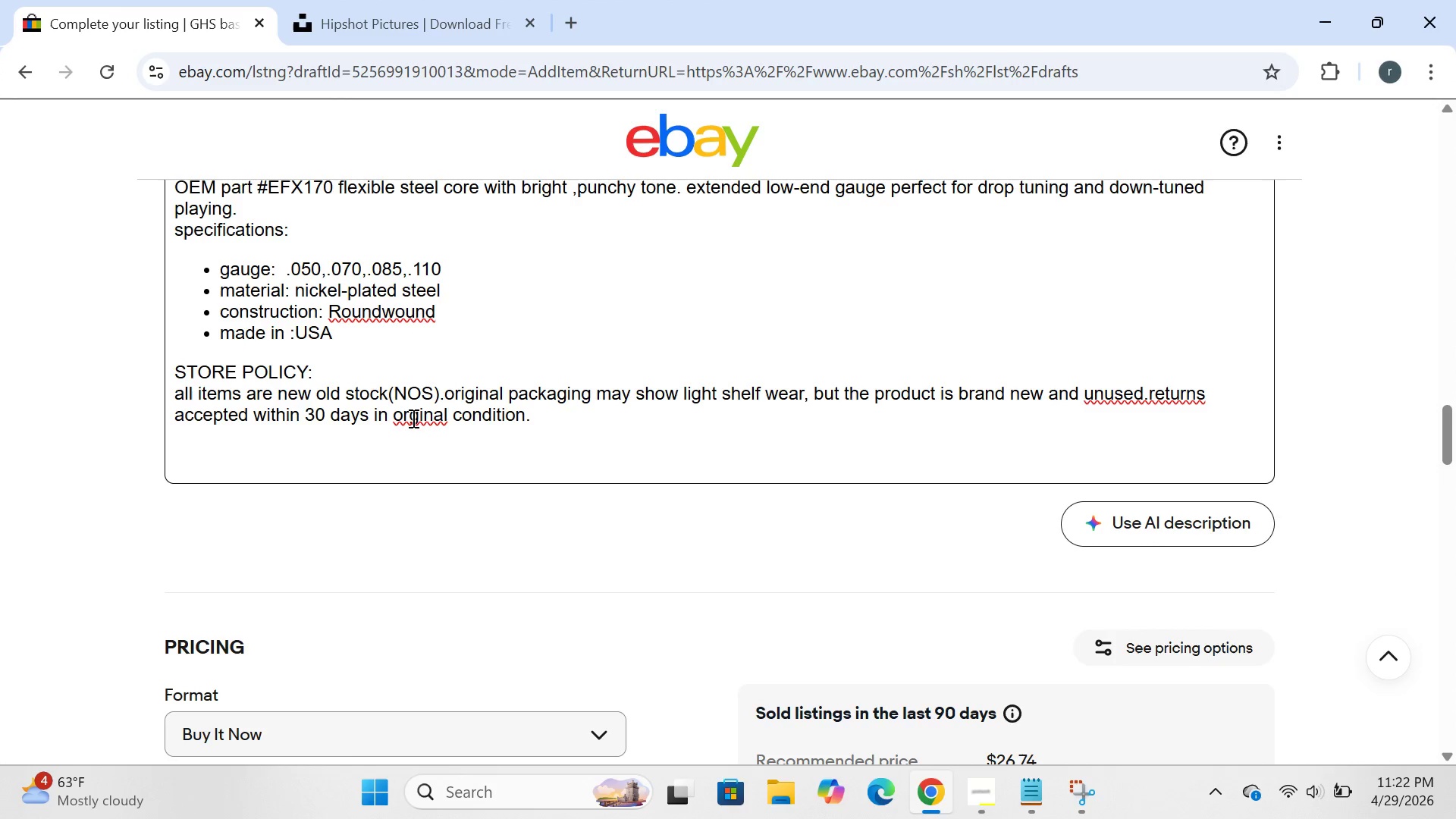 
left_click([412, 418])
 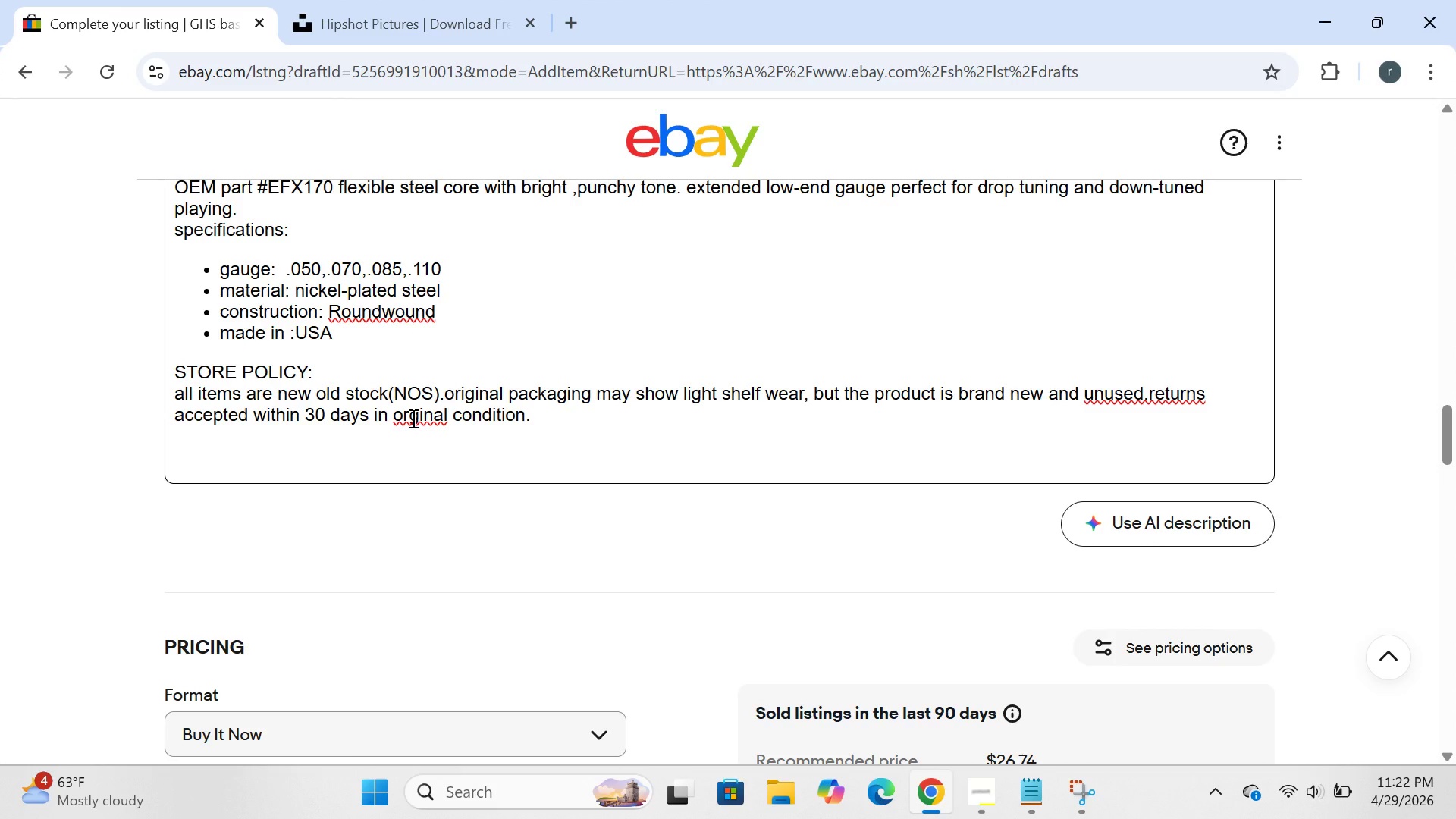 
key(I)
 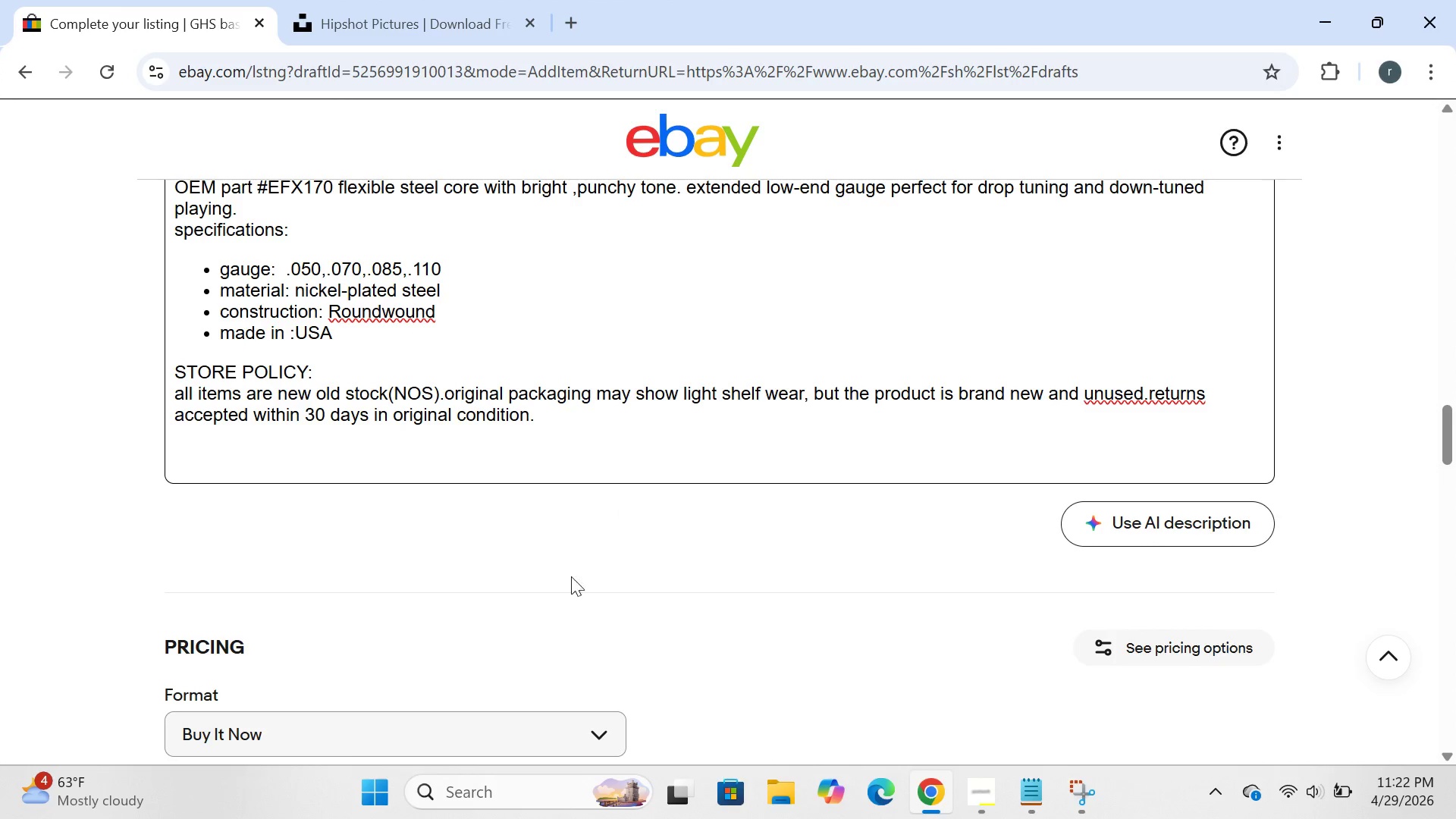 
mouse_move([516, 627])
 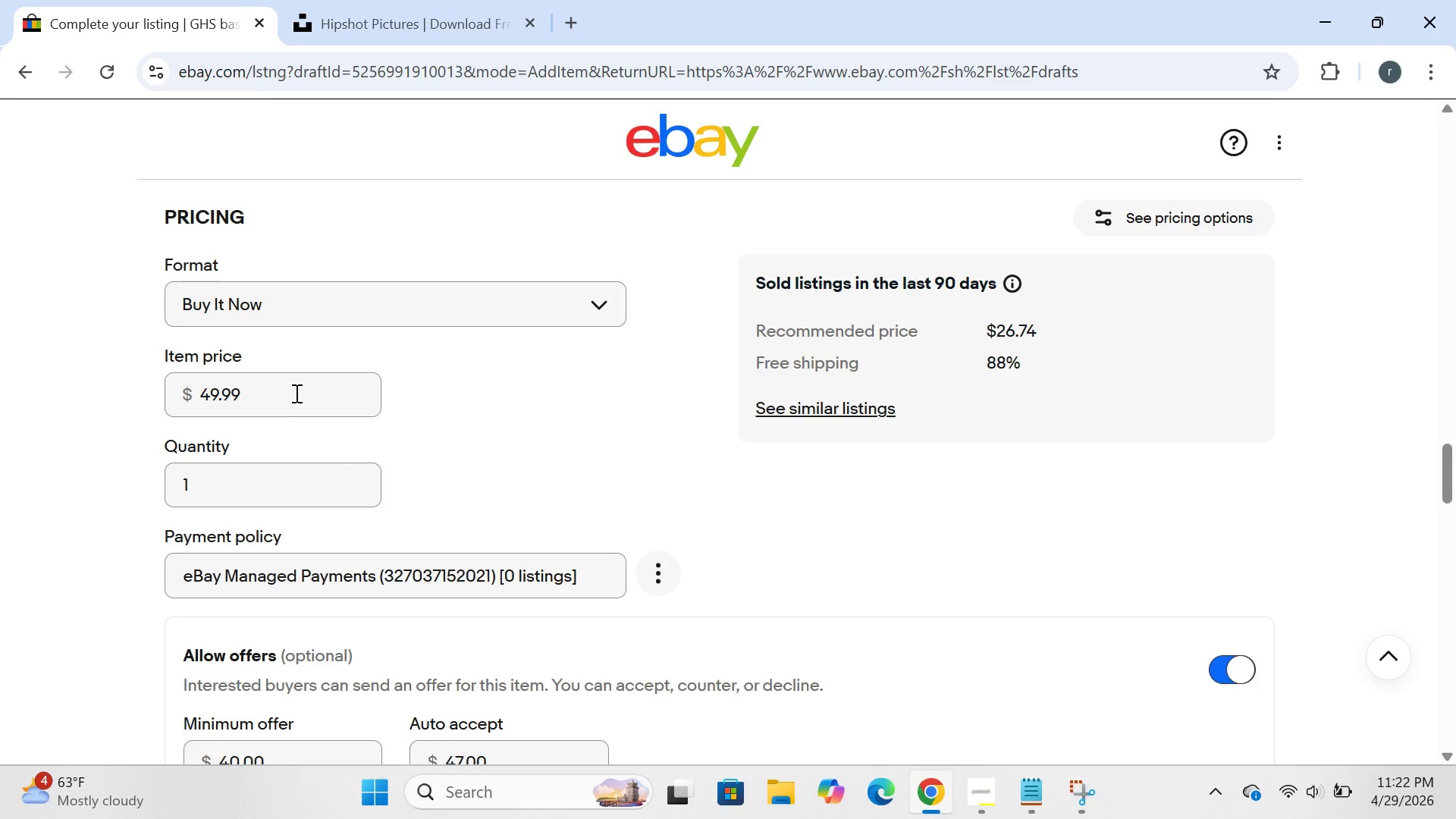 
left_click([295, 393])
 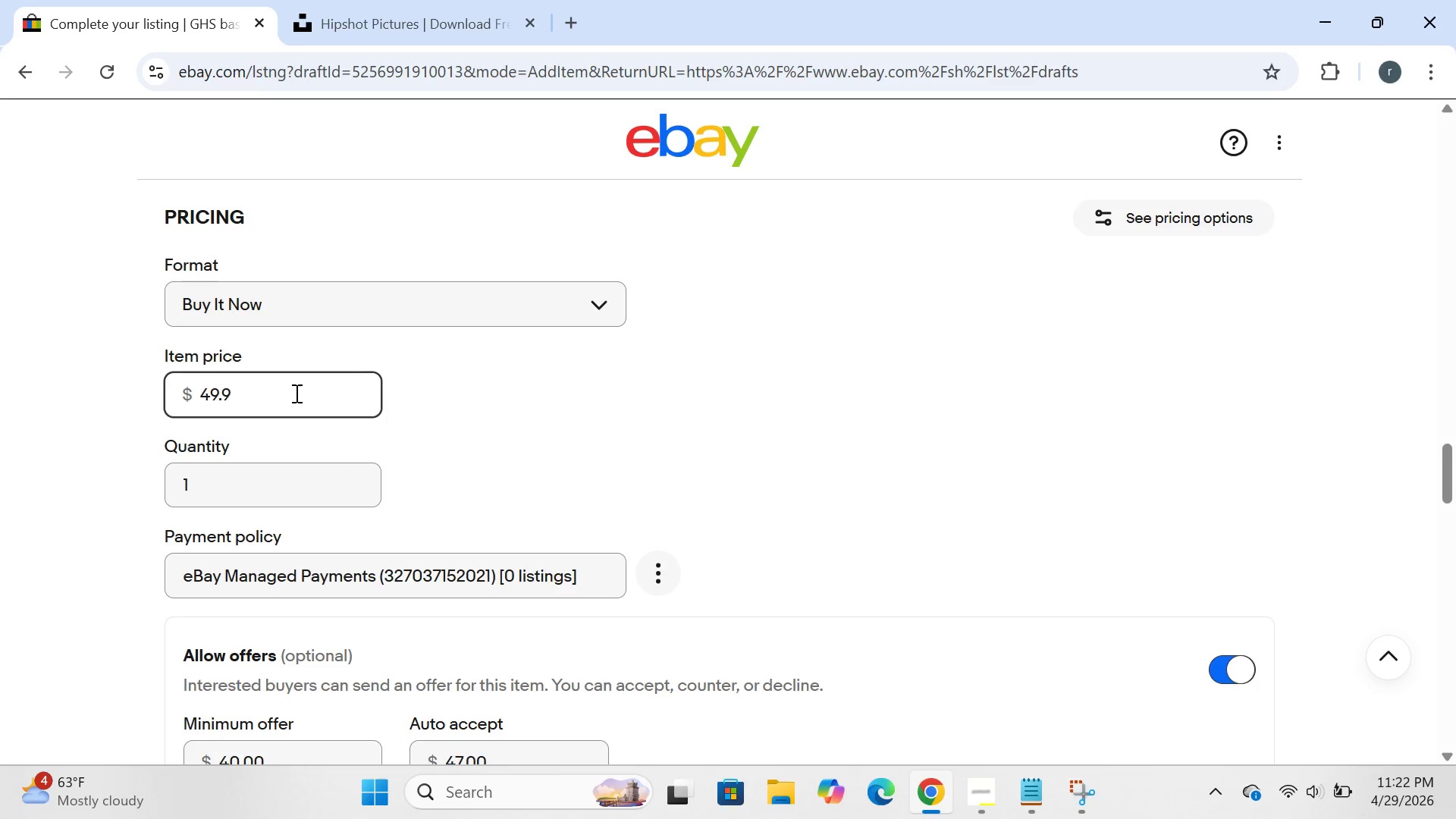 
hold_key(key=Backspace, duration=0.88)
 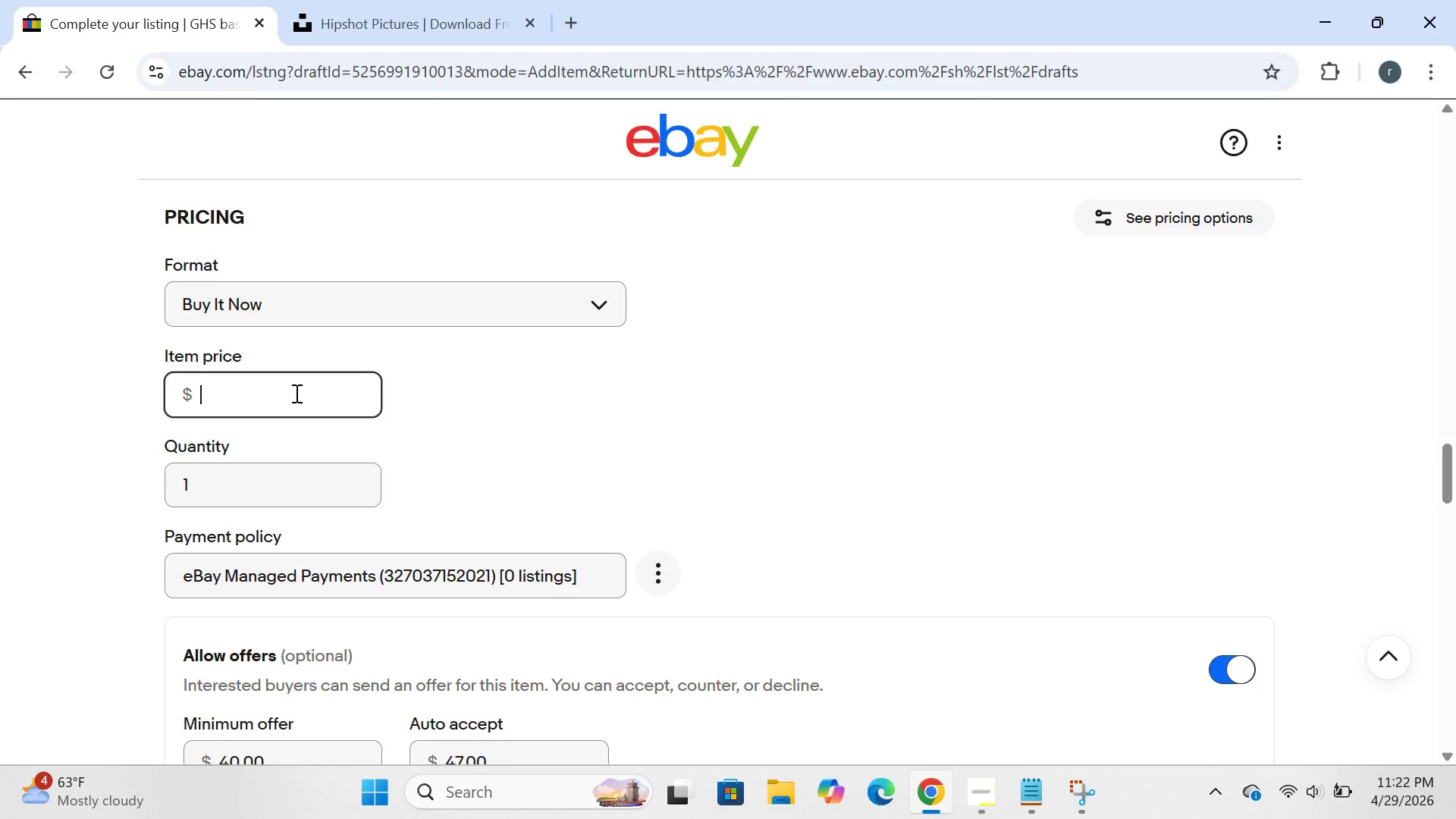 
type(24.50)
 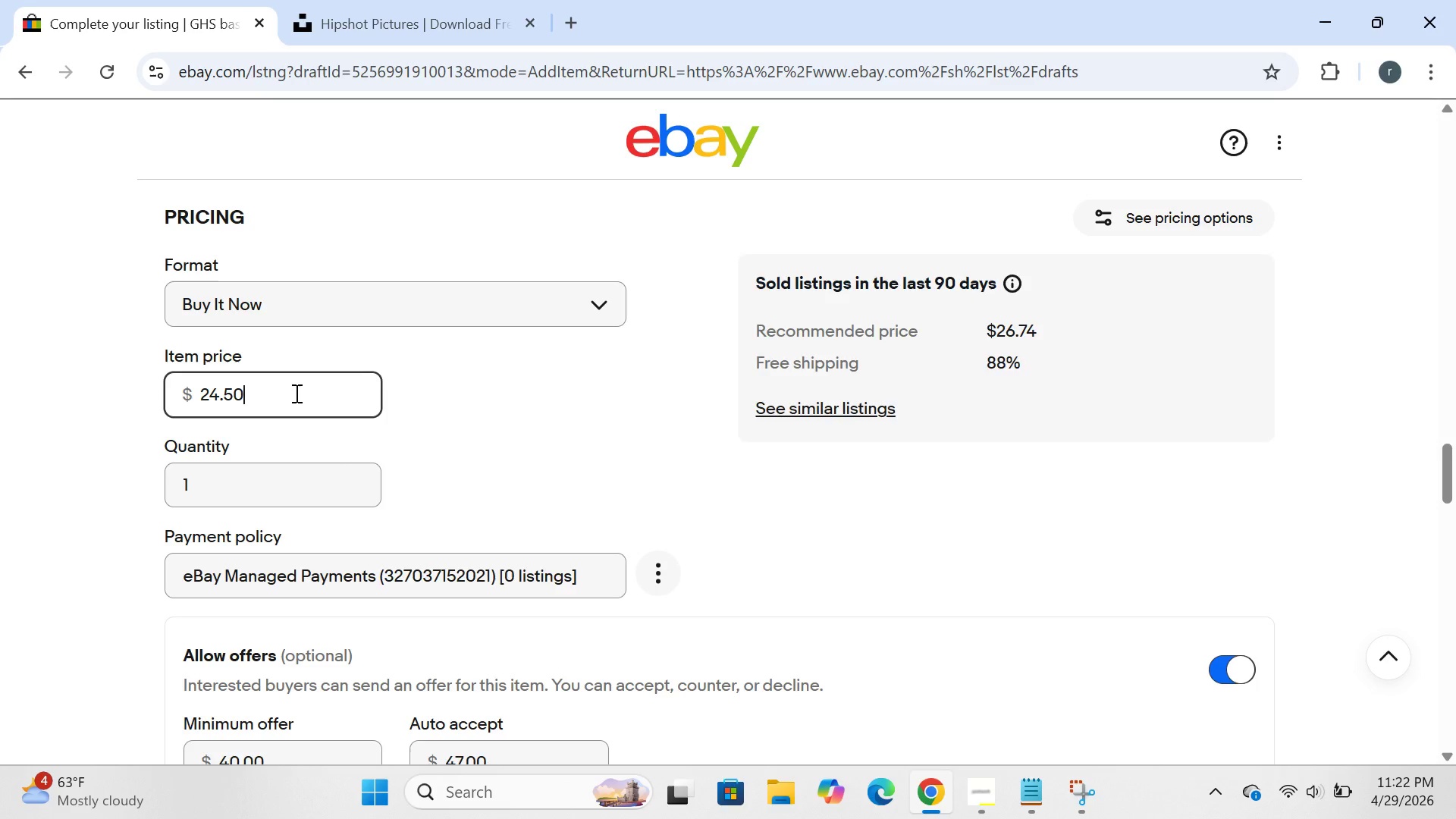 
key(Enter)
 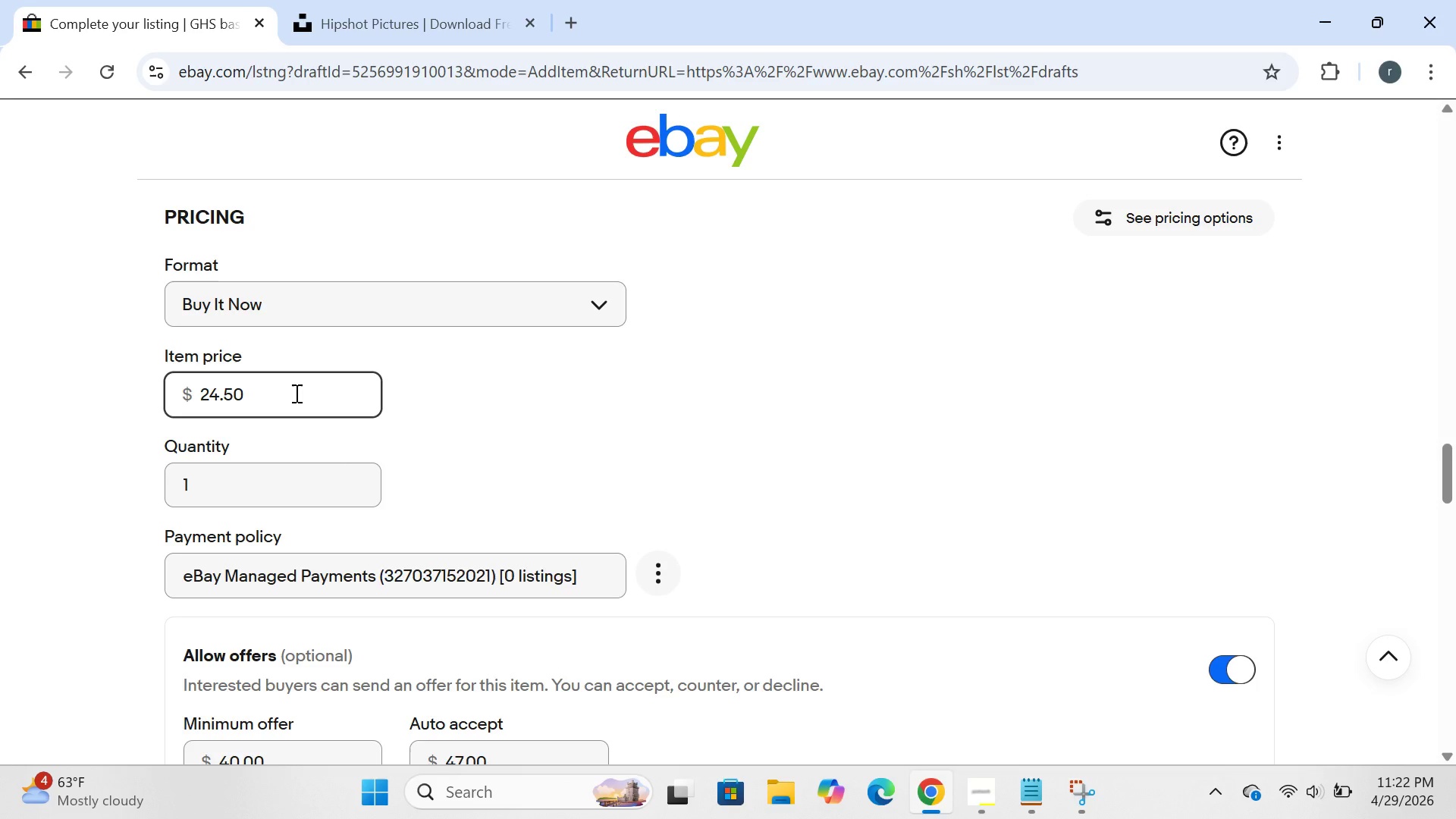 
key(Enter)
 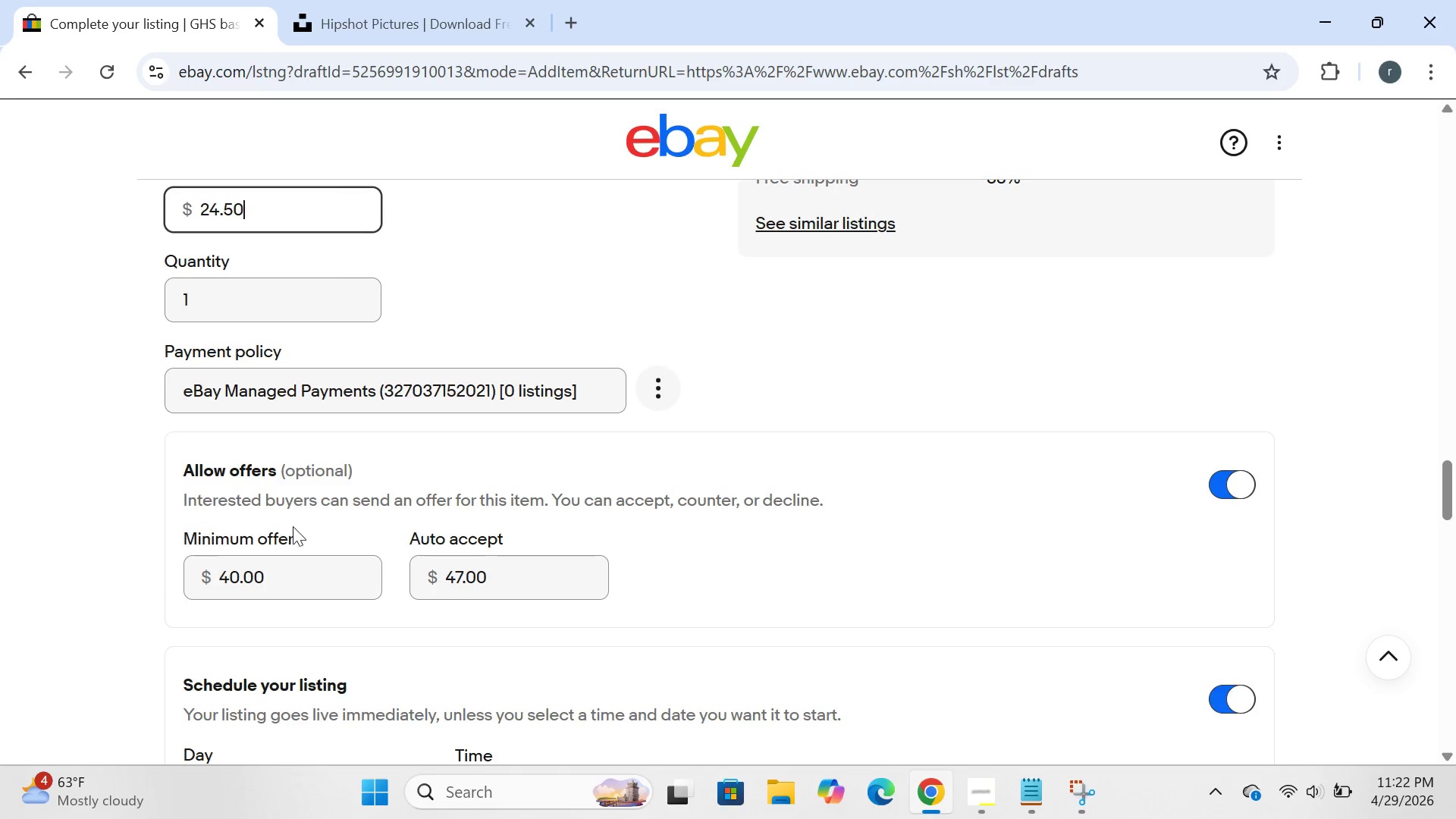 
left_click([278, 567])
 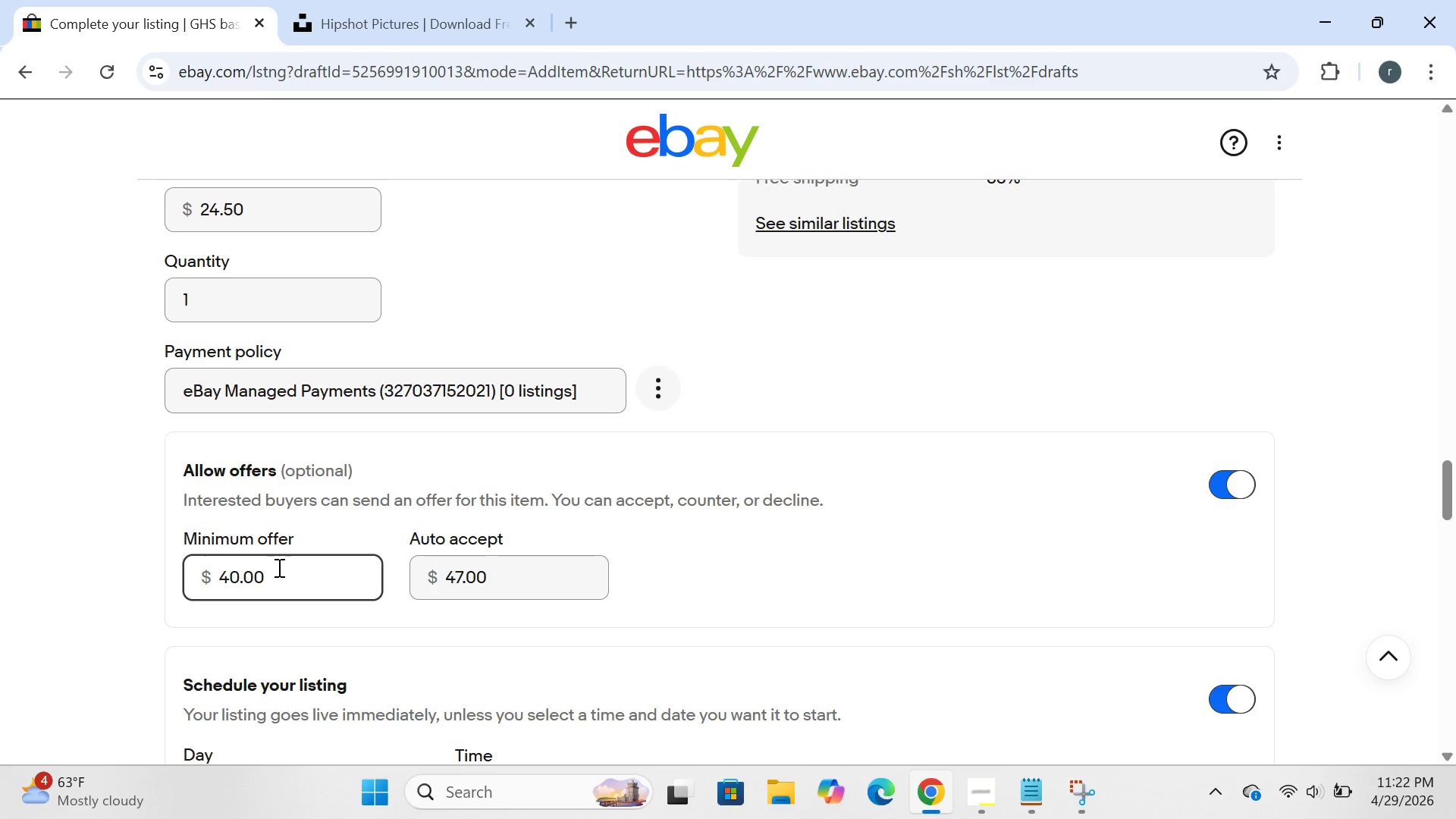 
hold_key(key=Backspace, duration=1.22)
 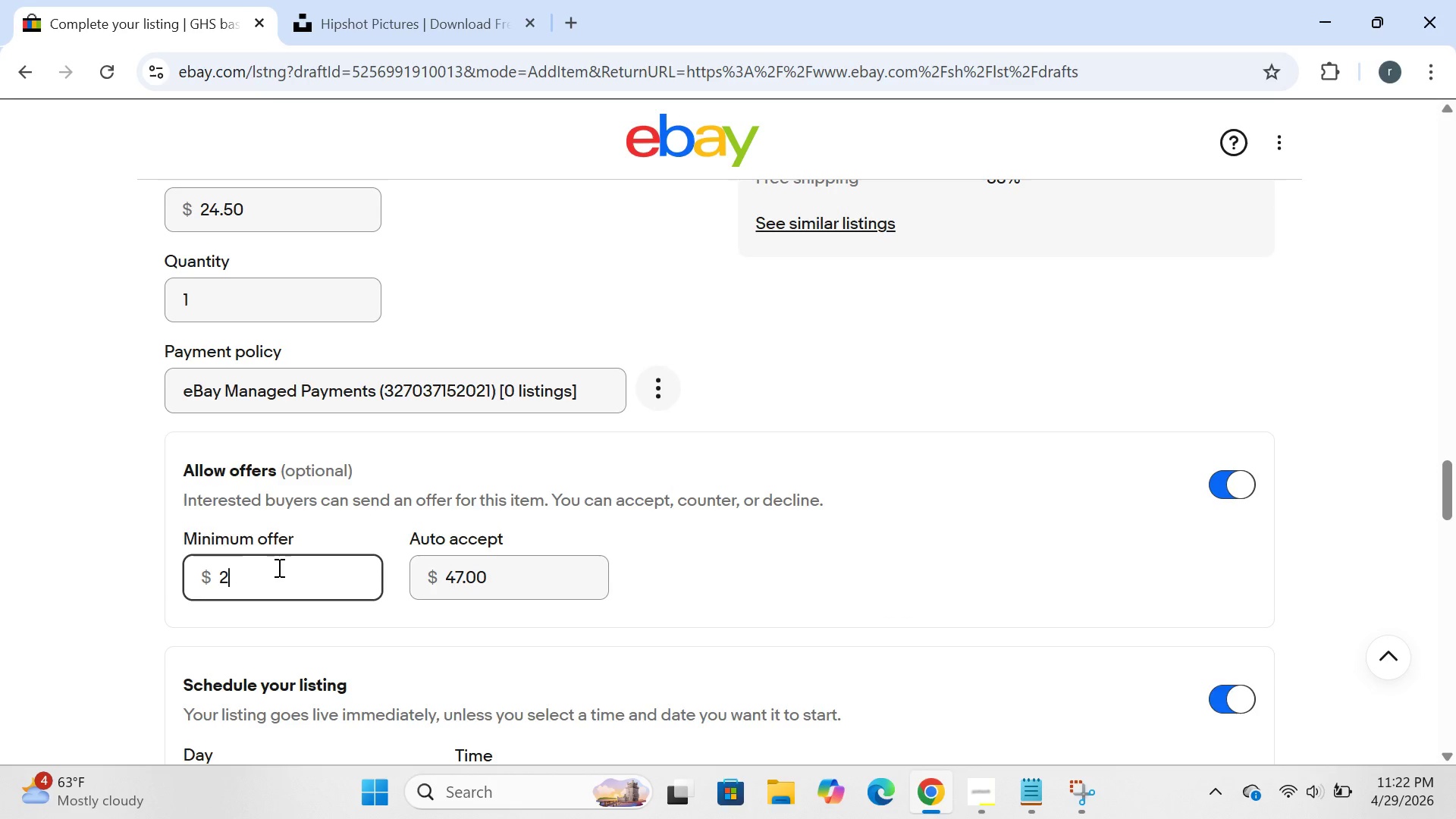 
type(20)
 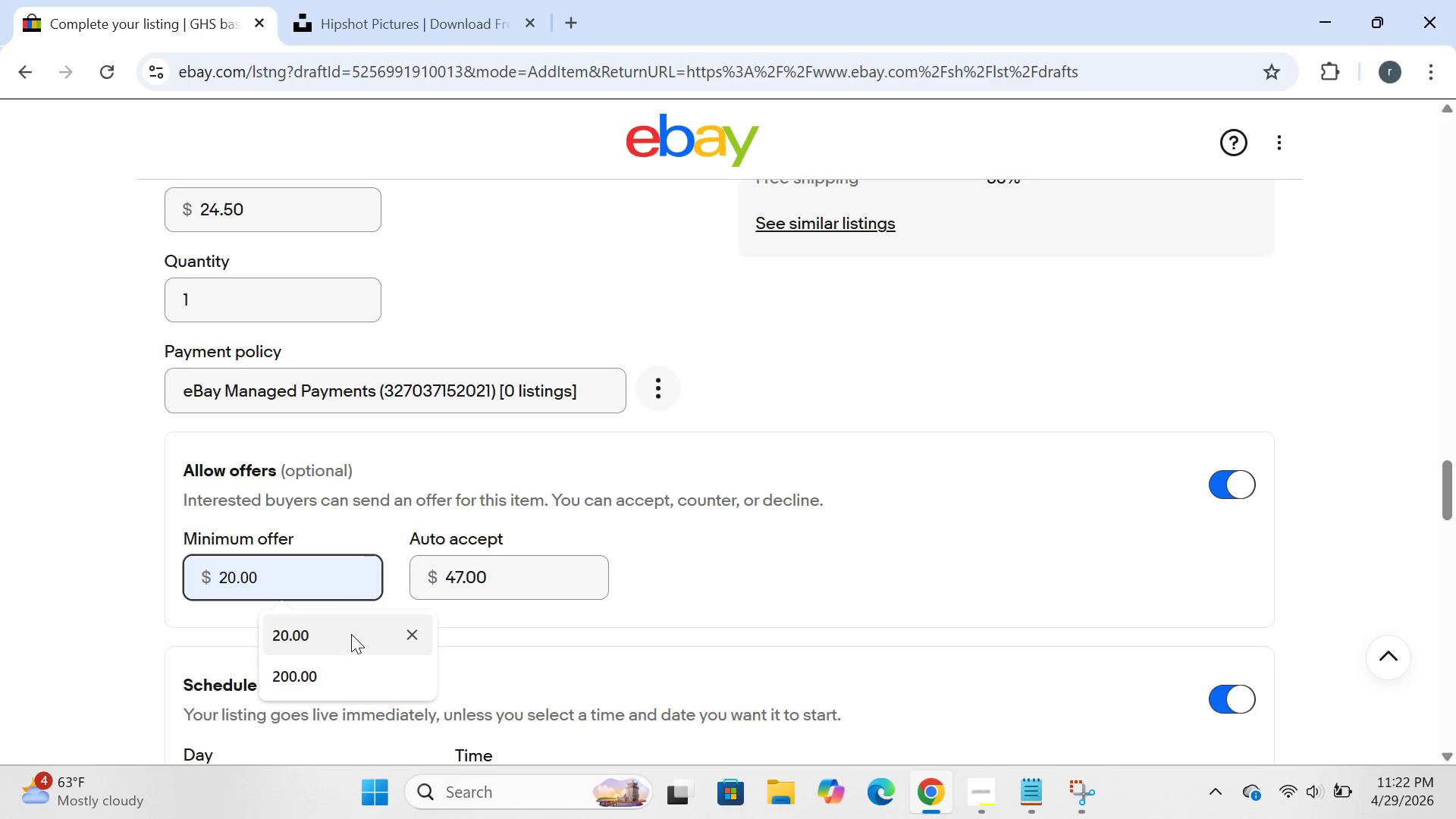 
left_click([350, 634])
 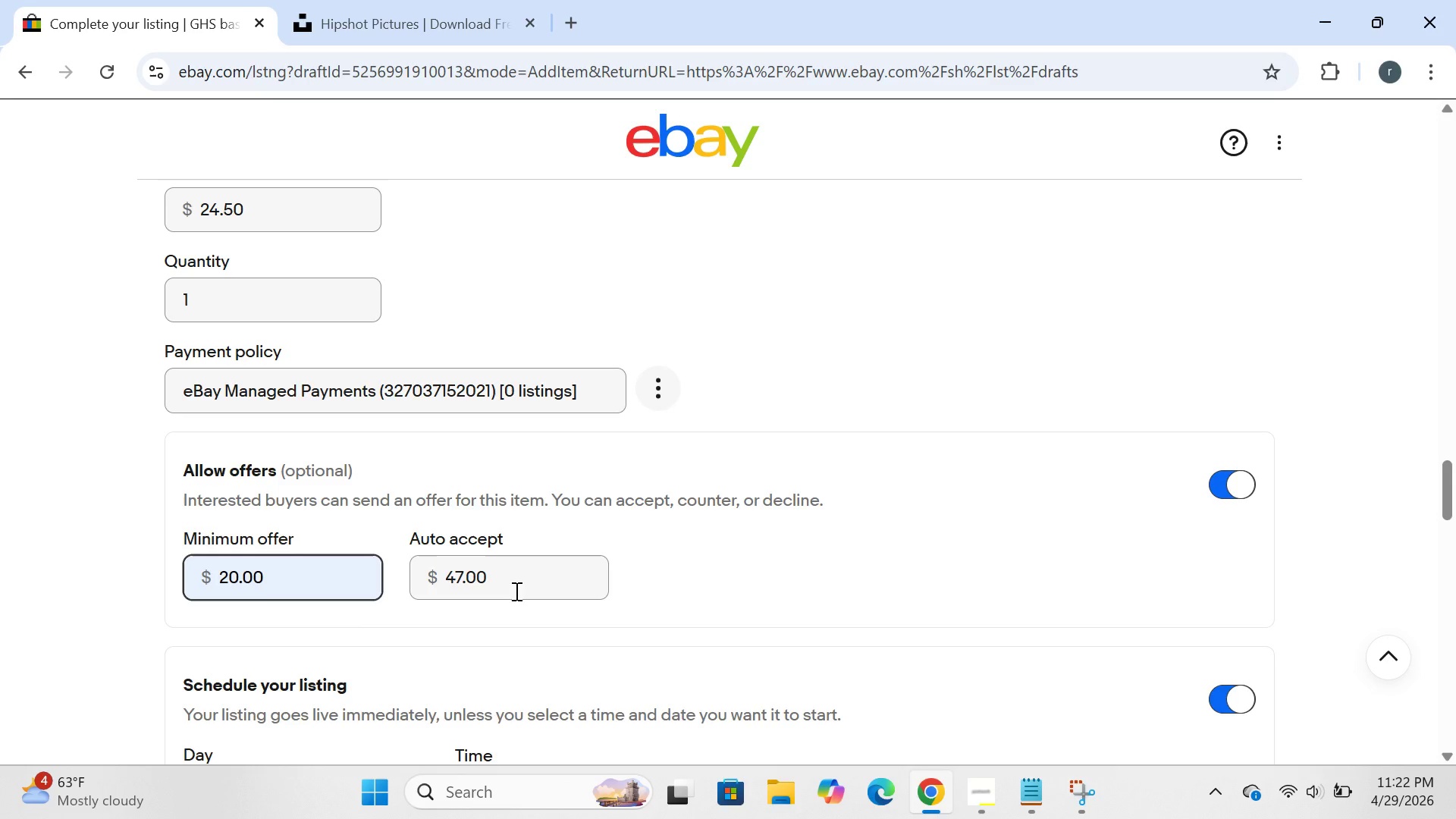 
left_click([515, 591])
 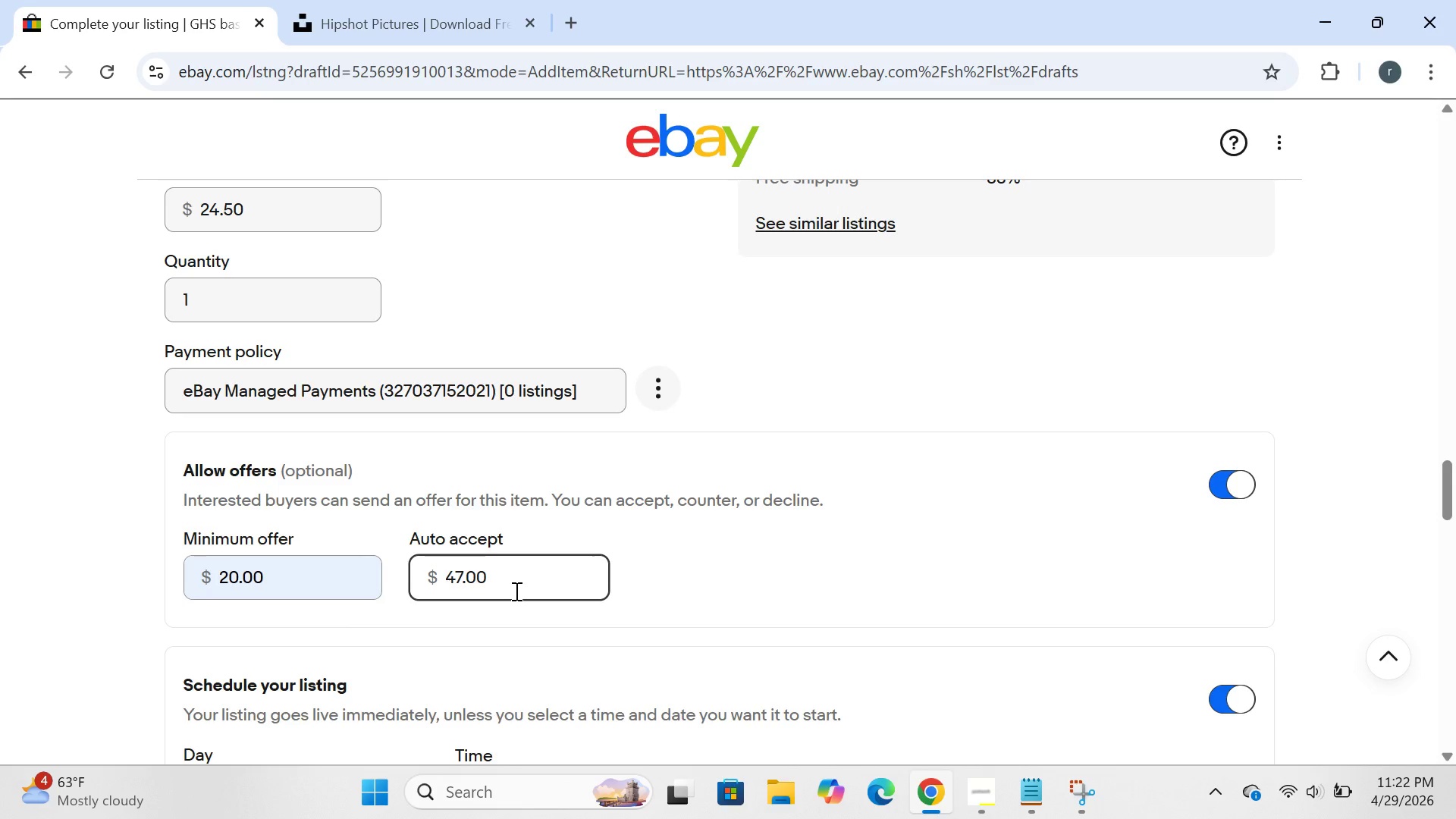 
hold_key(key=Backspace, duration=1.2)
 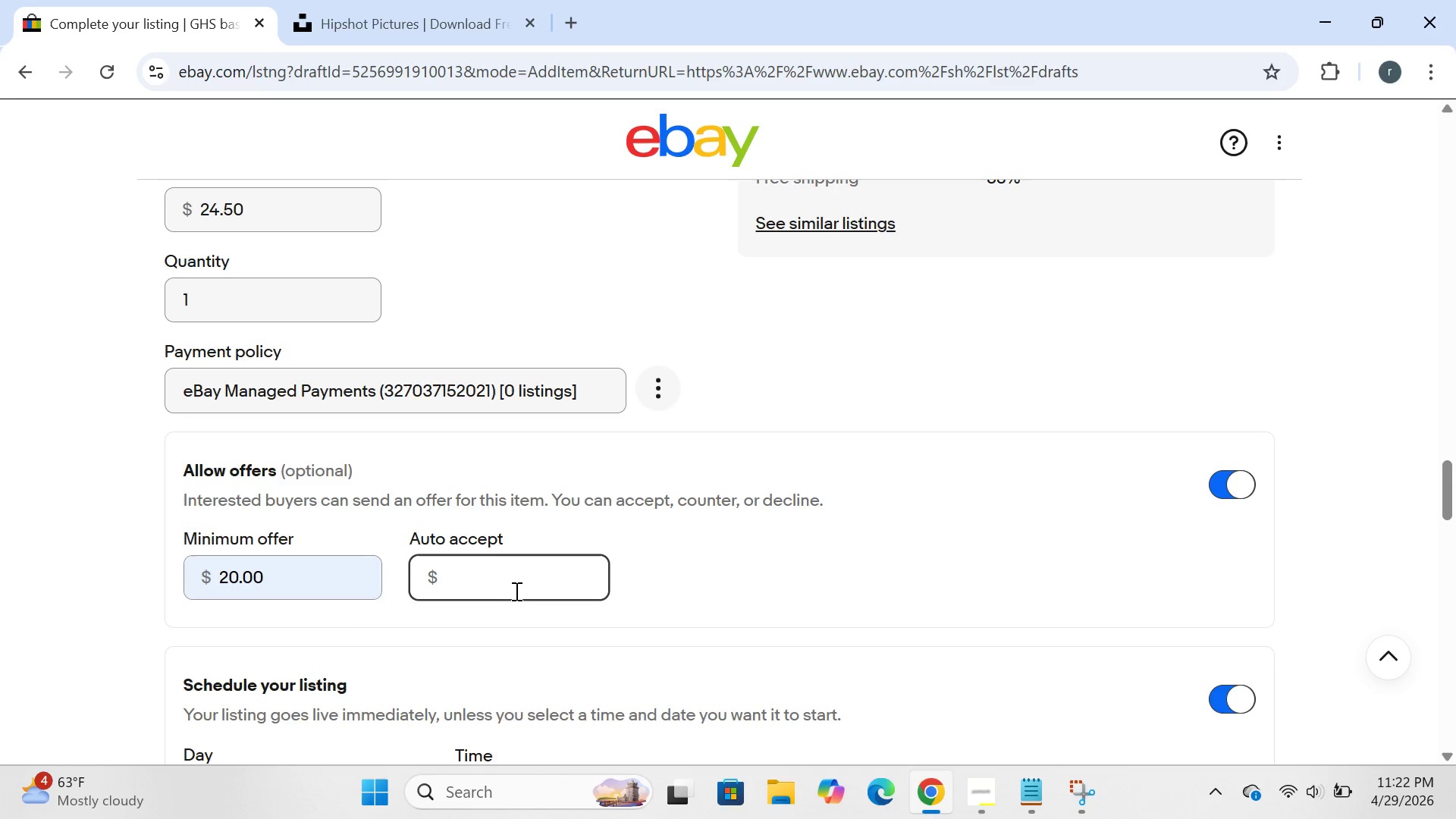 
type(23)
 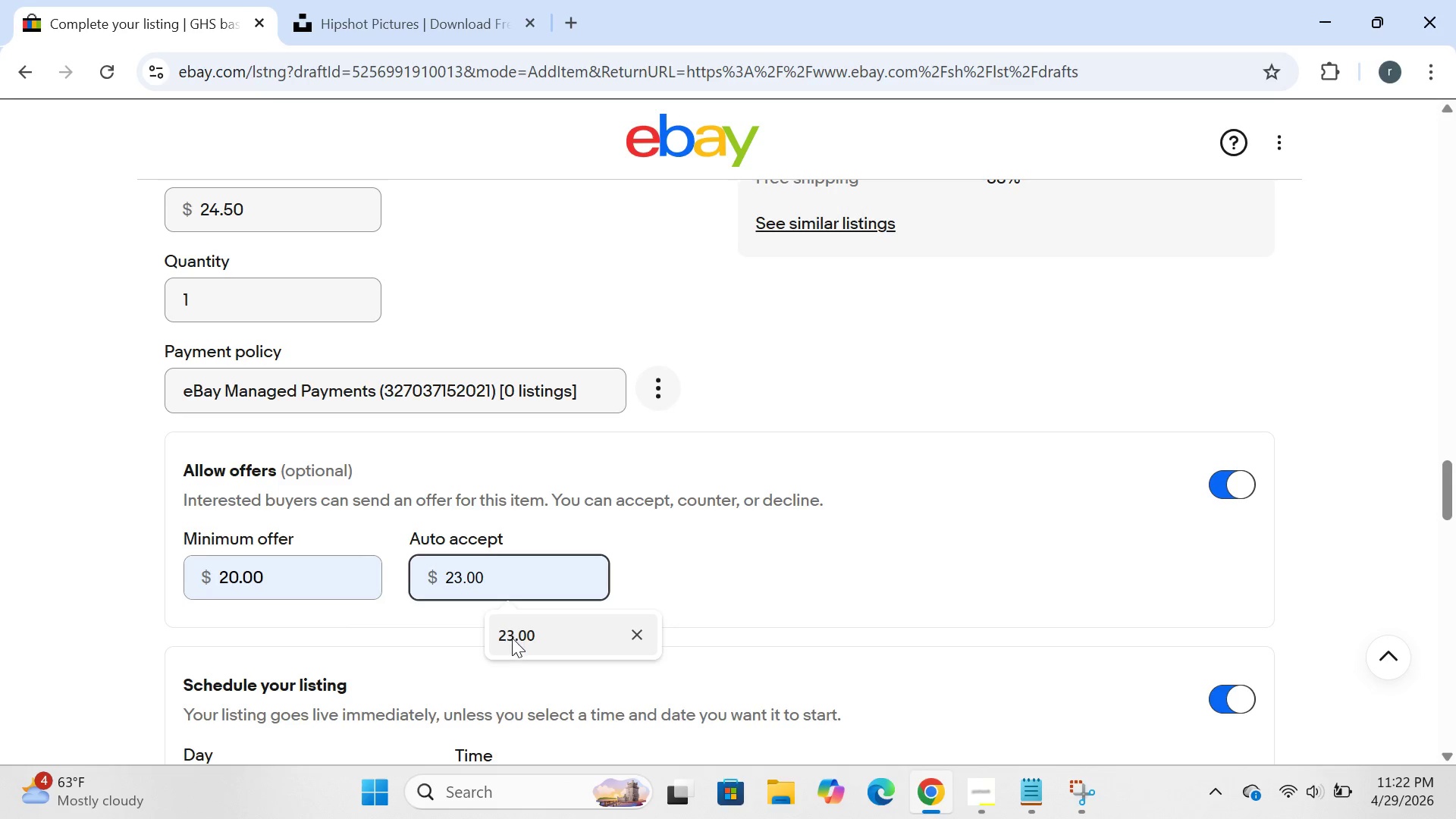 
left_click([512, 638])
 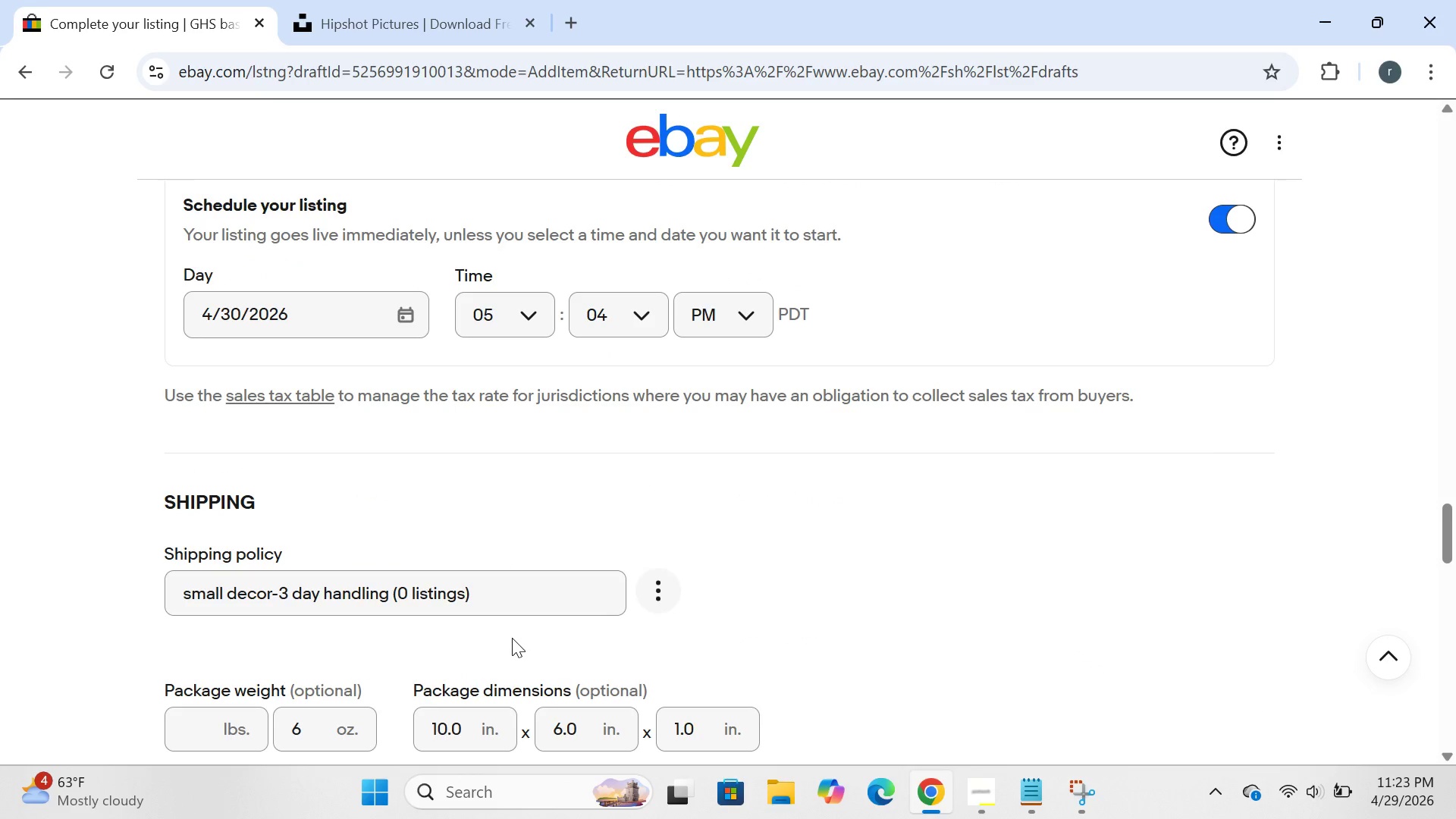 
wait(9.25)
 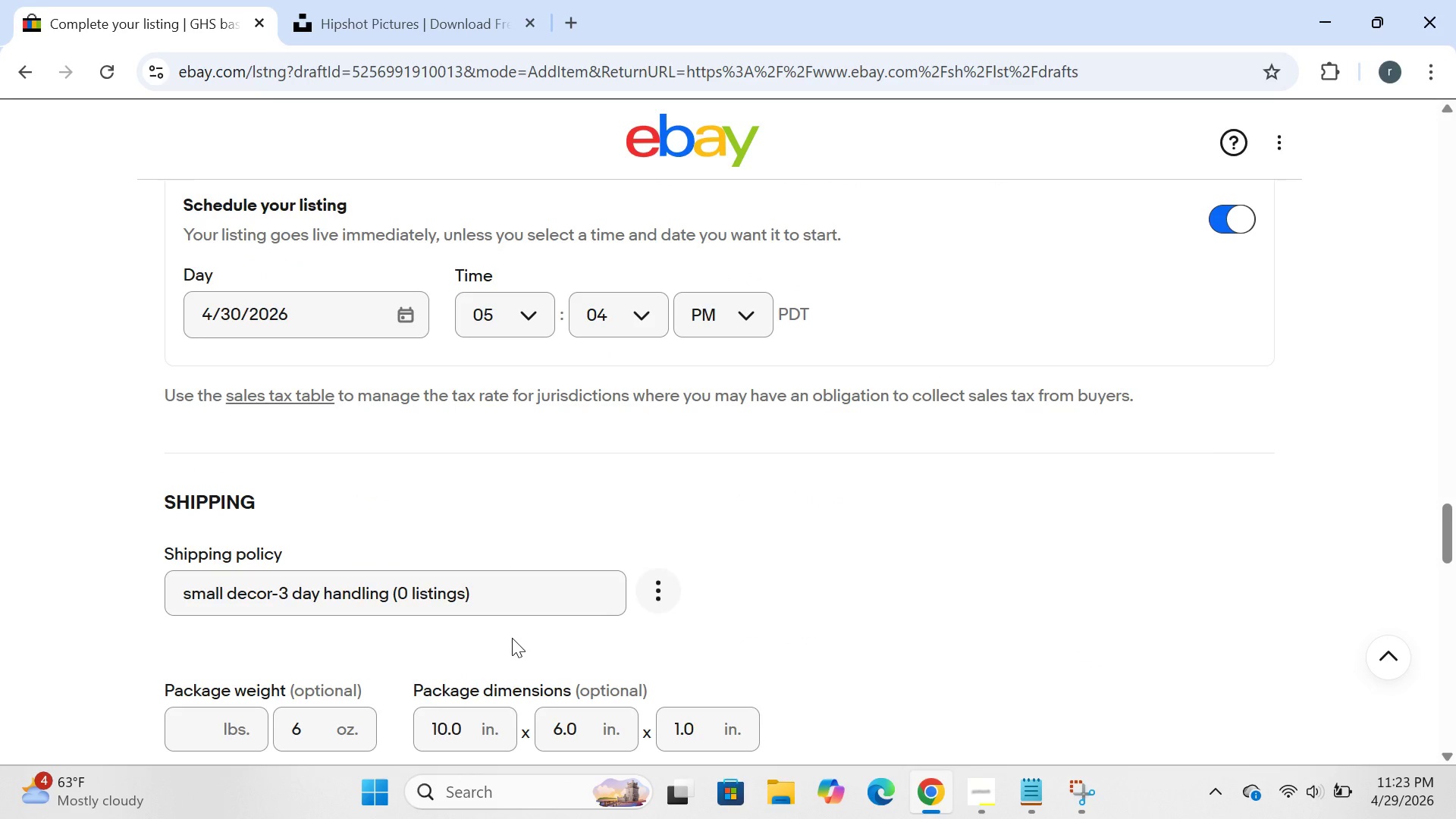 
left_click([328, 553])
 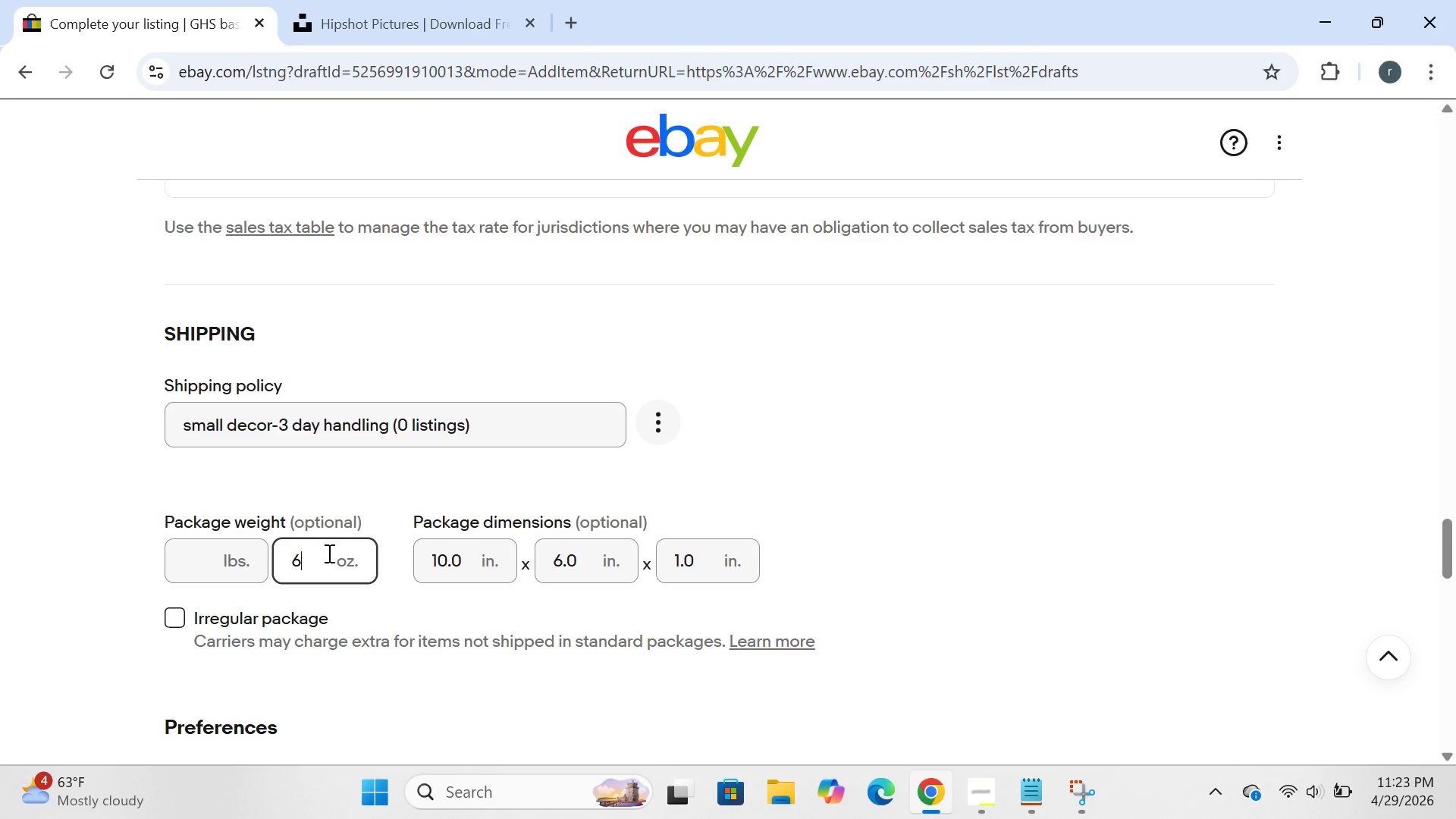 
key(Backspace)
 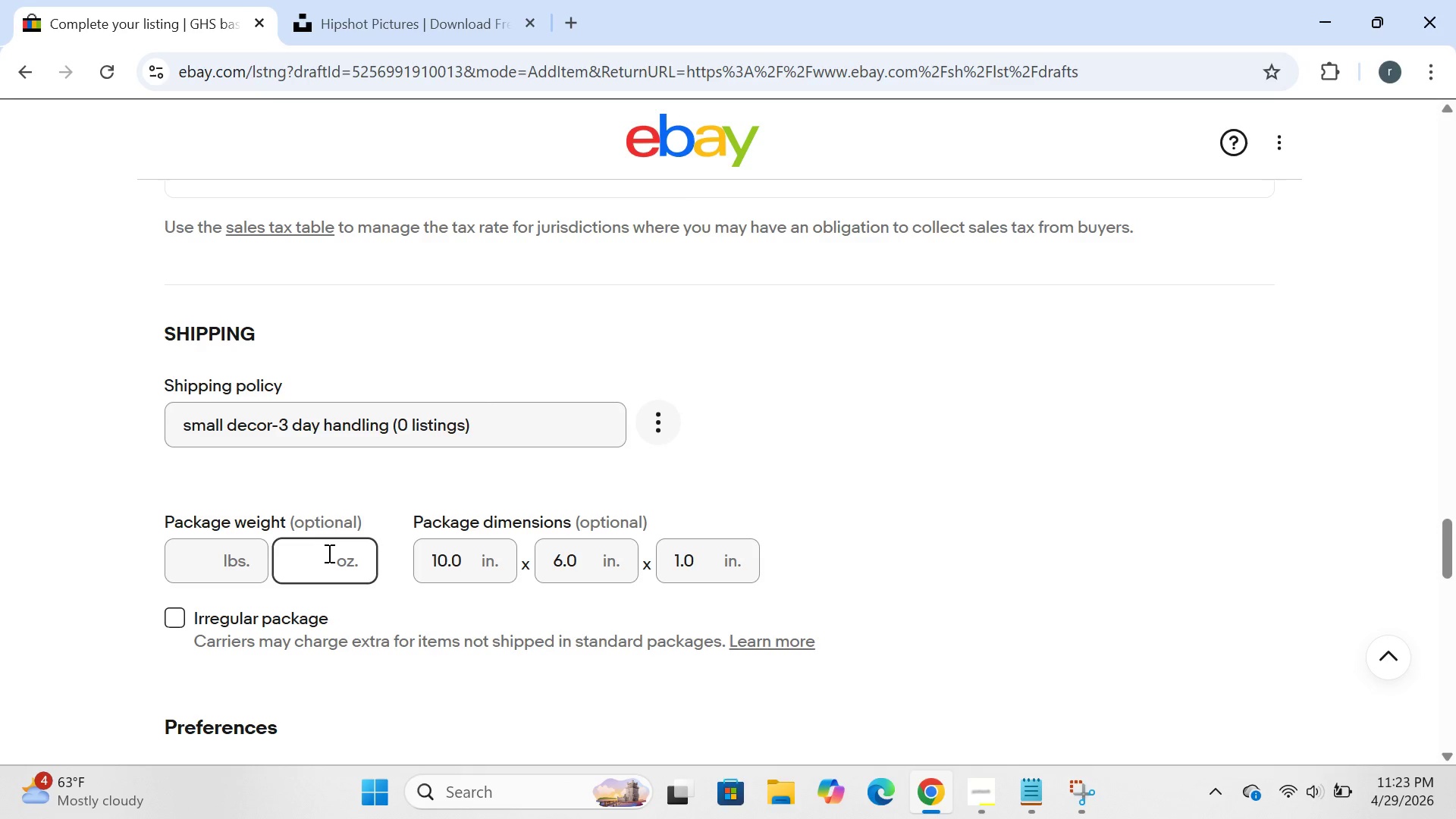 
key(Backspace)
 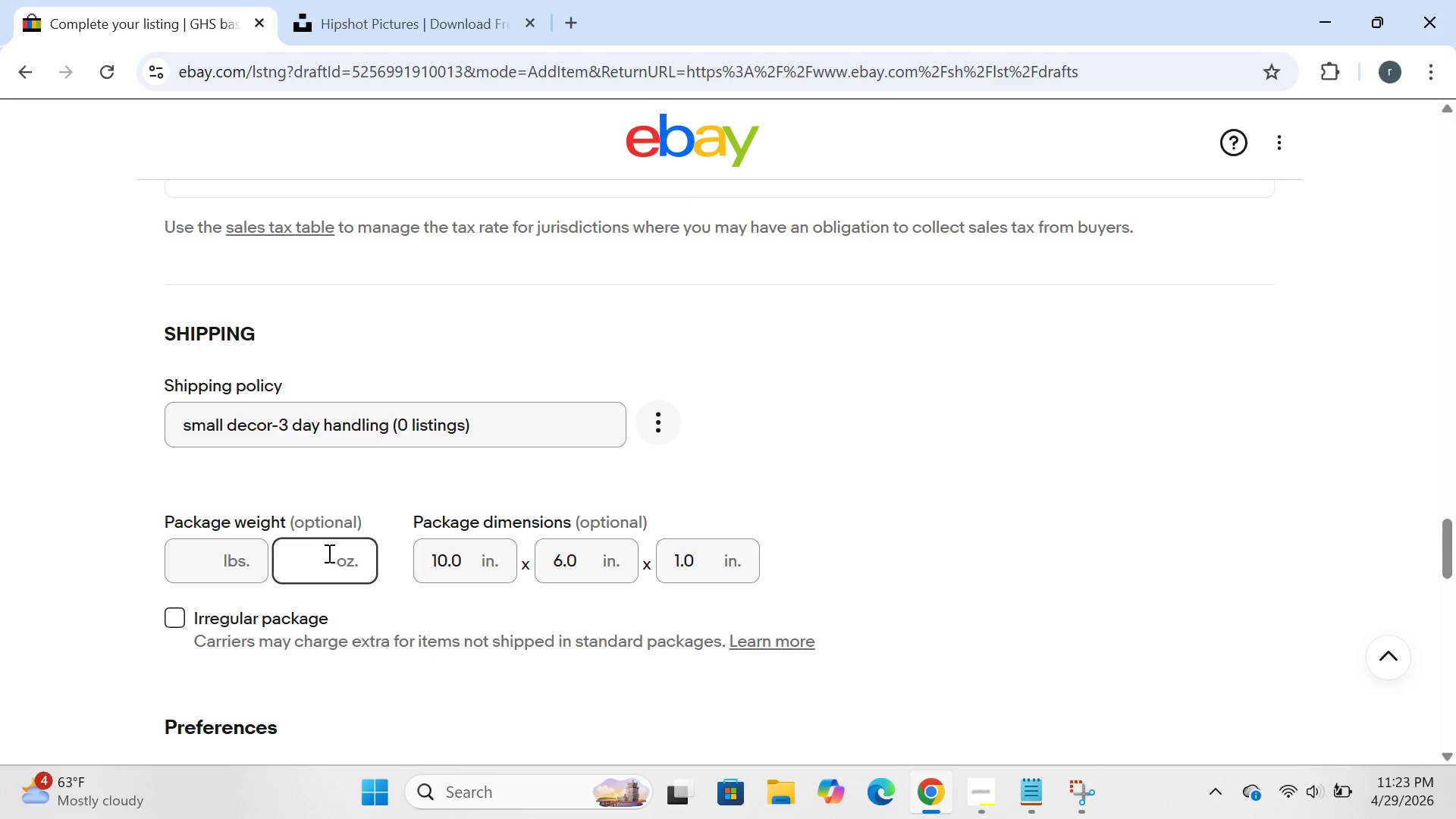 
key(7)
 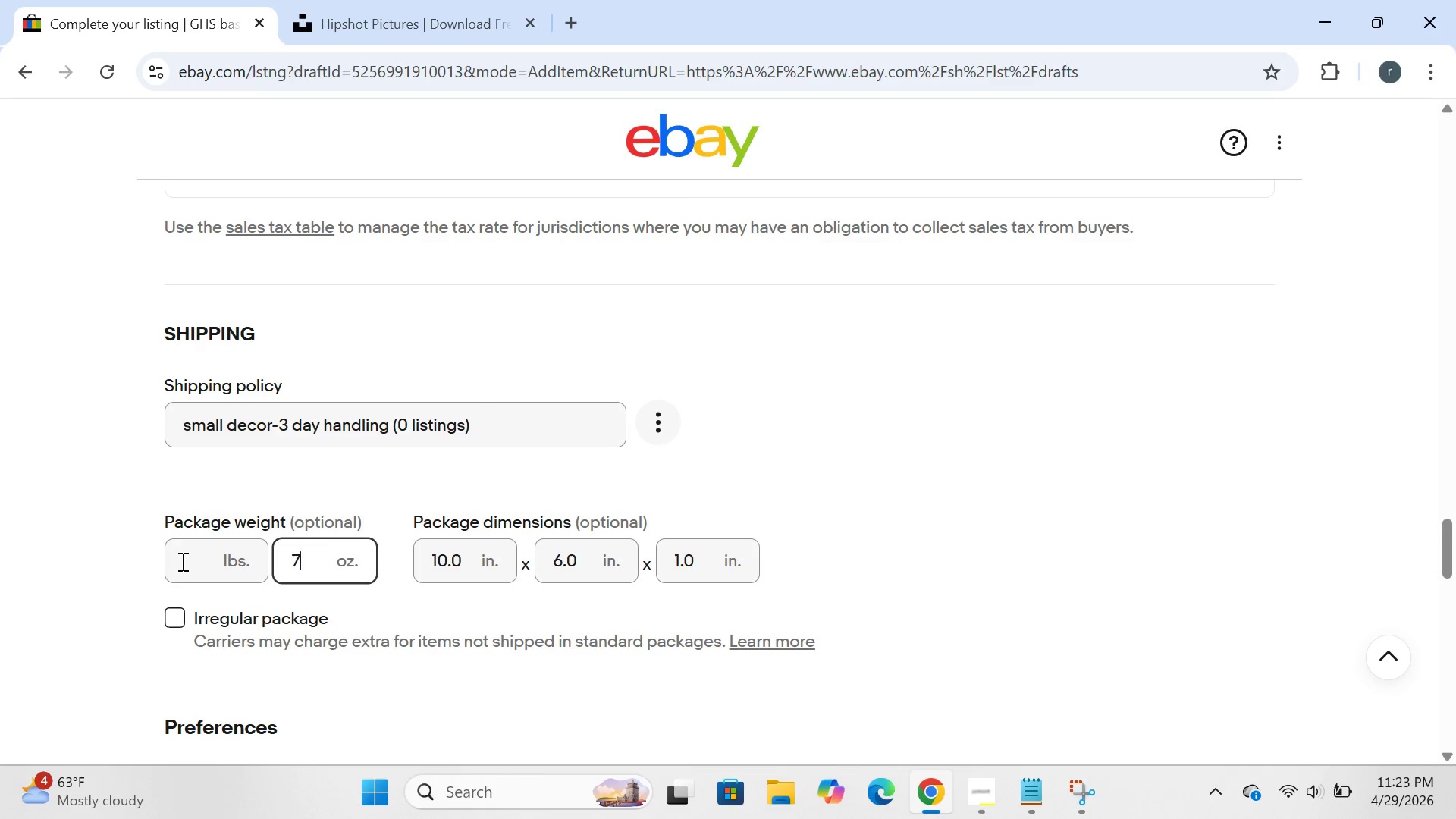 
left_click([181, 561])
 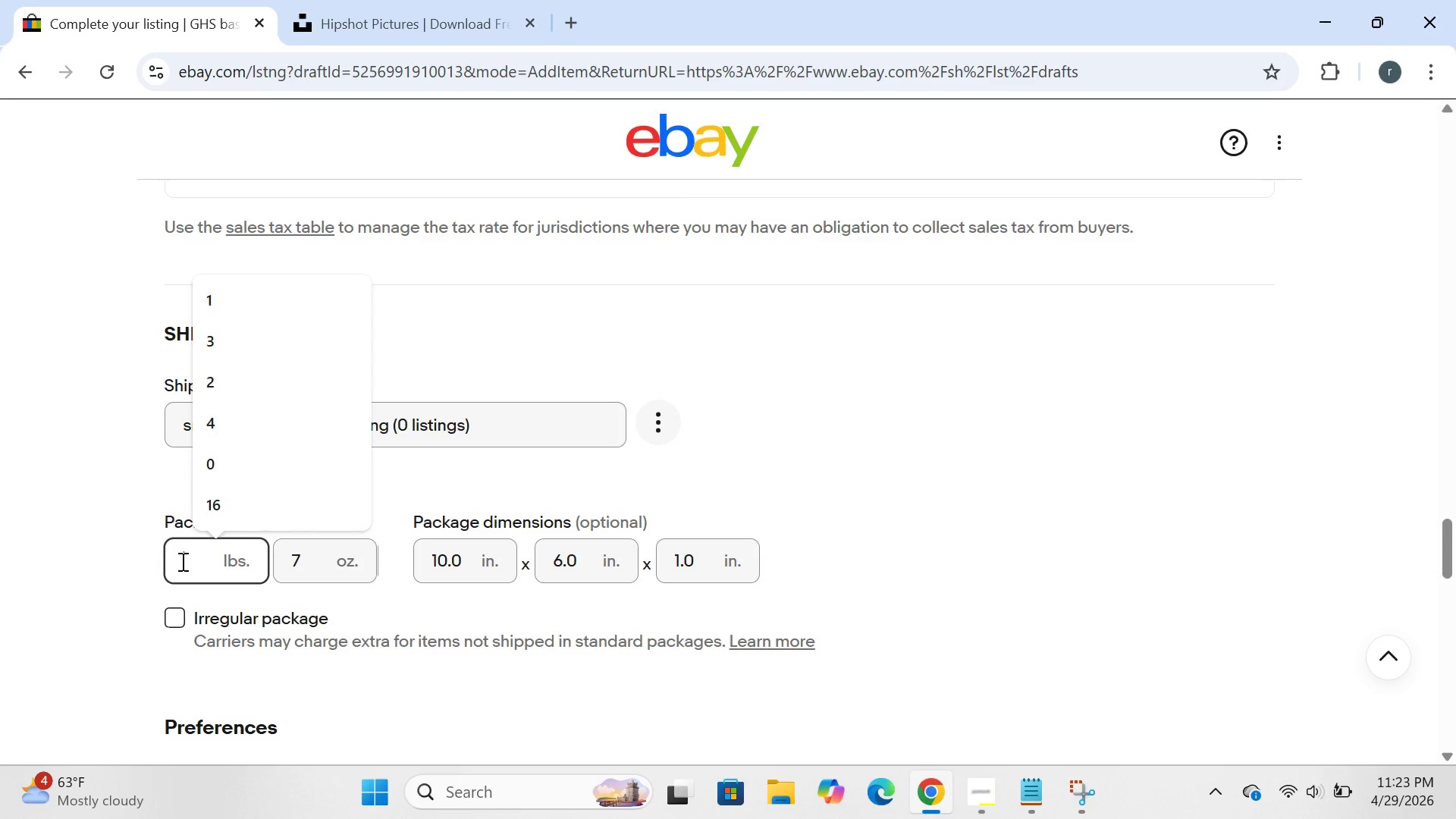 
key(0)
 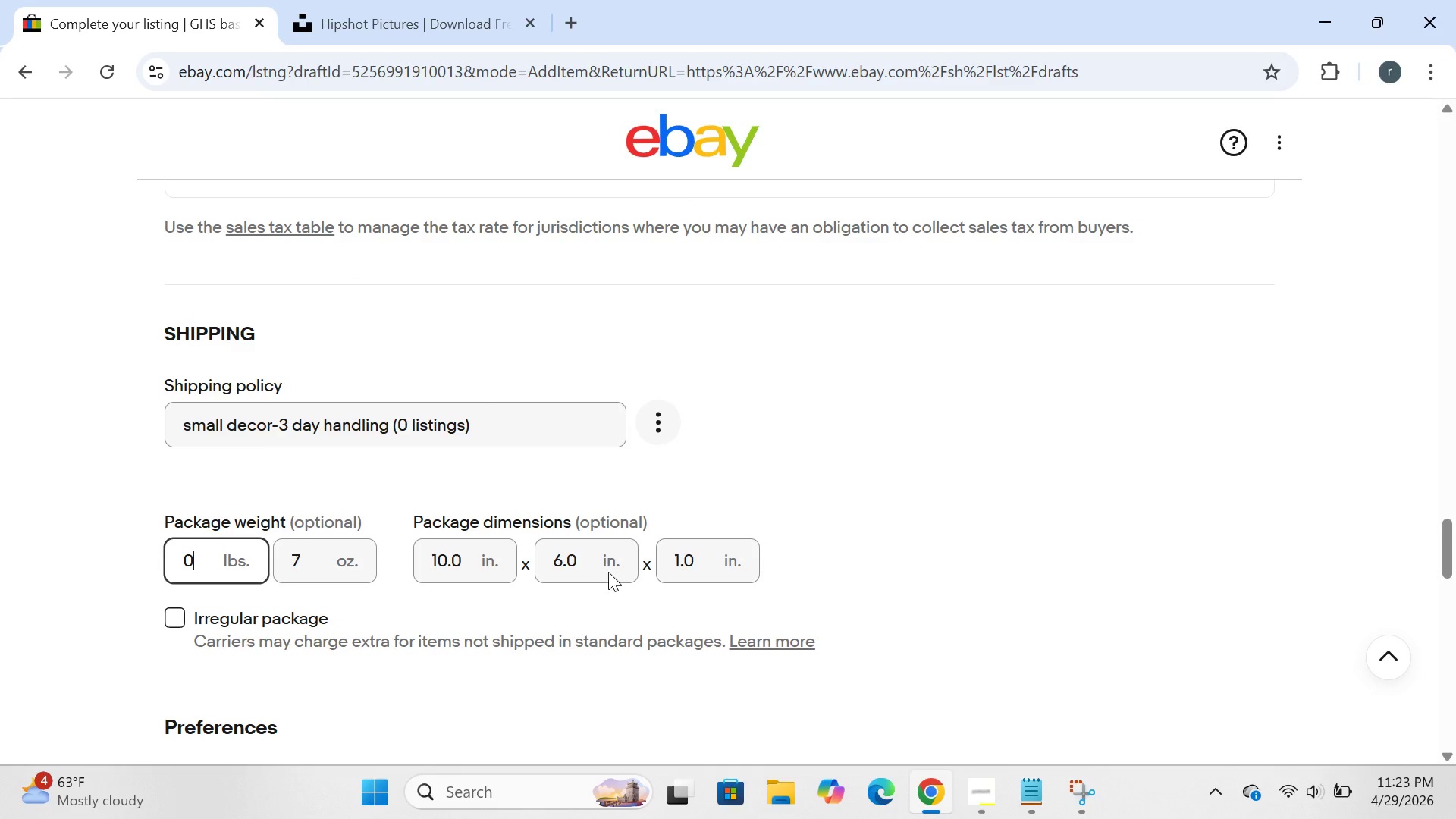 
mouse_move([708, 538])
 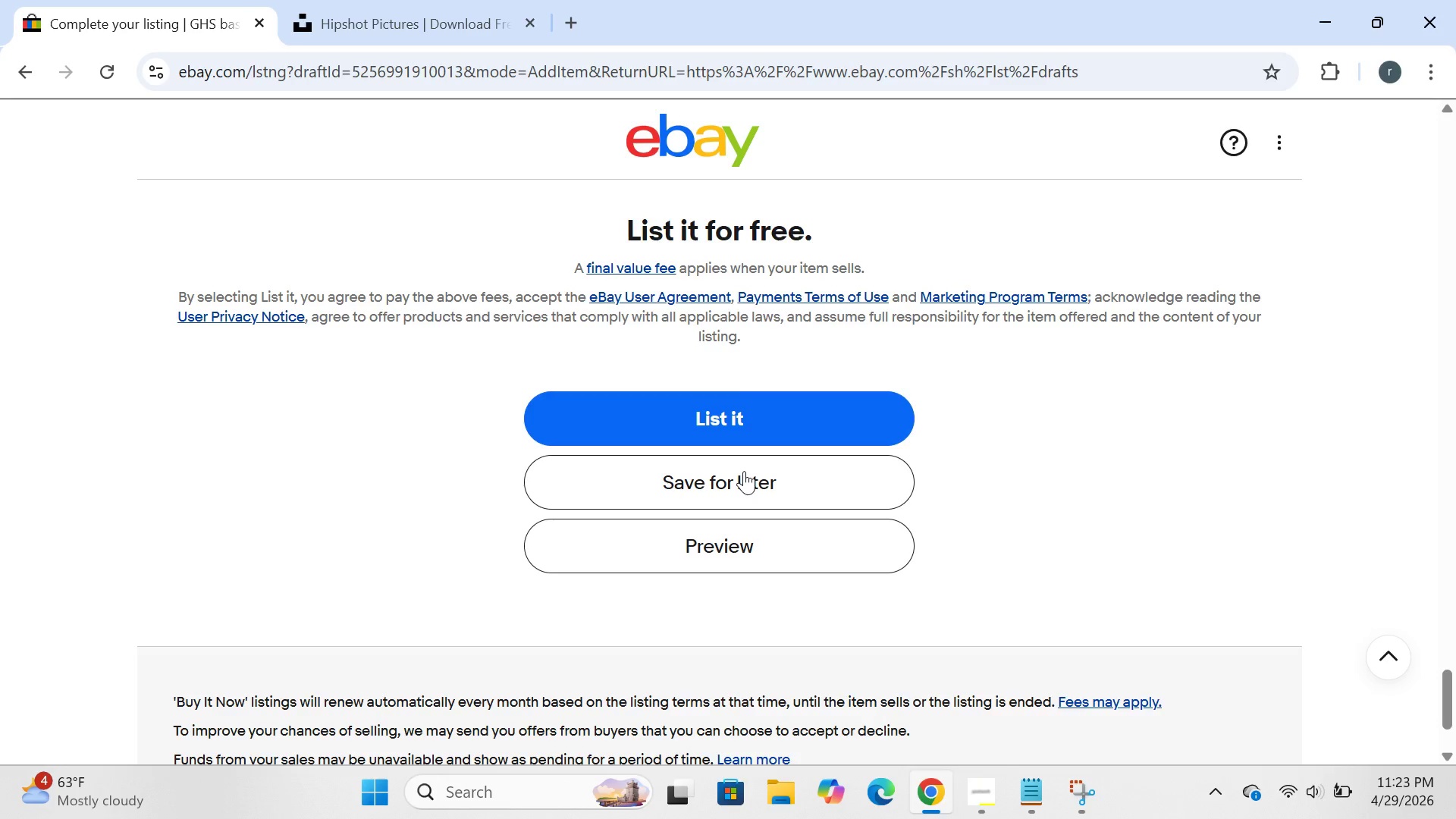 
left_click([744, 471])
 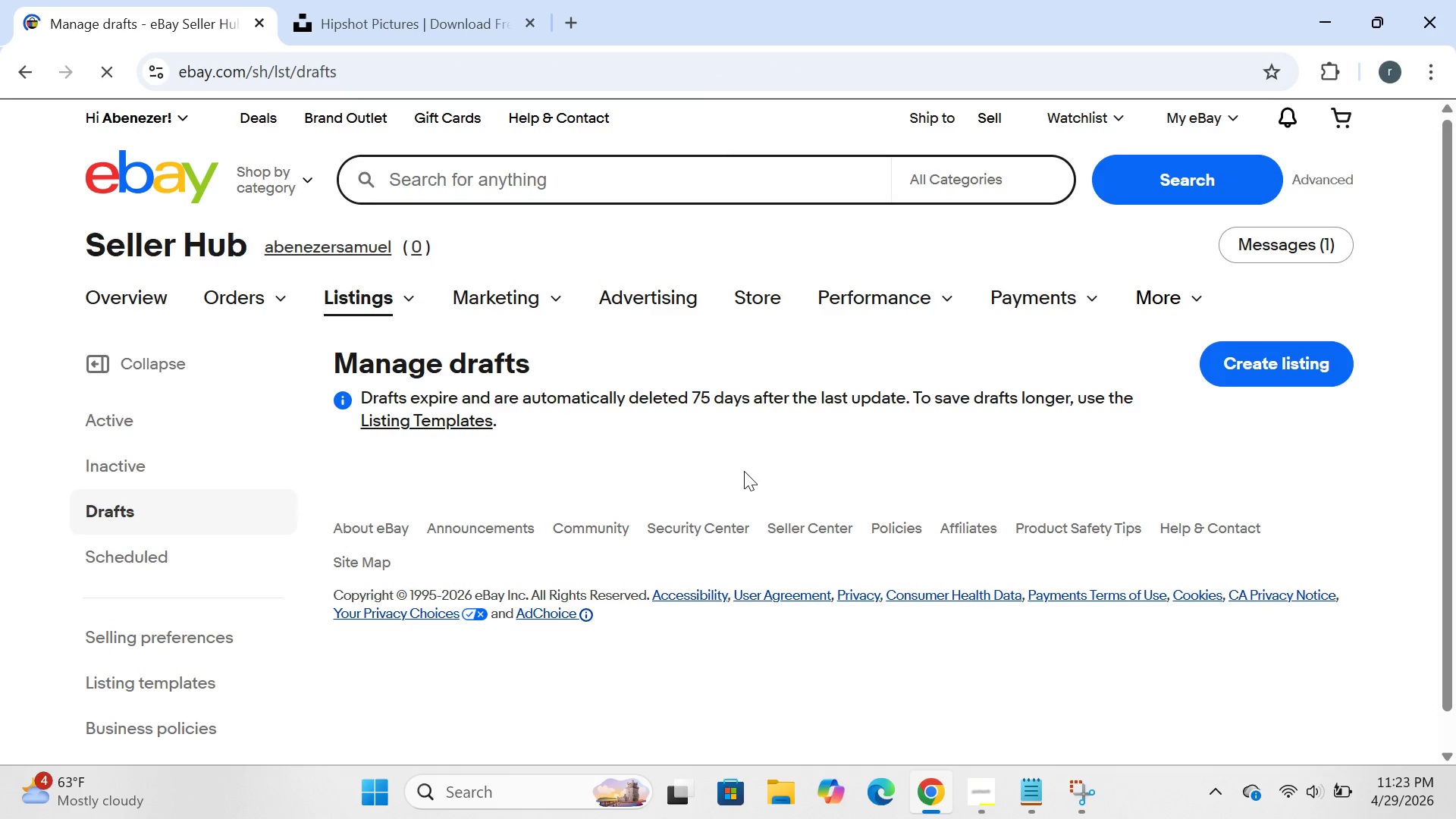 
wait(13.78)
 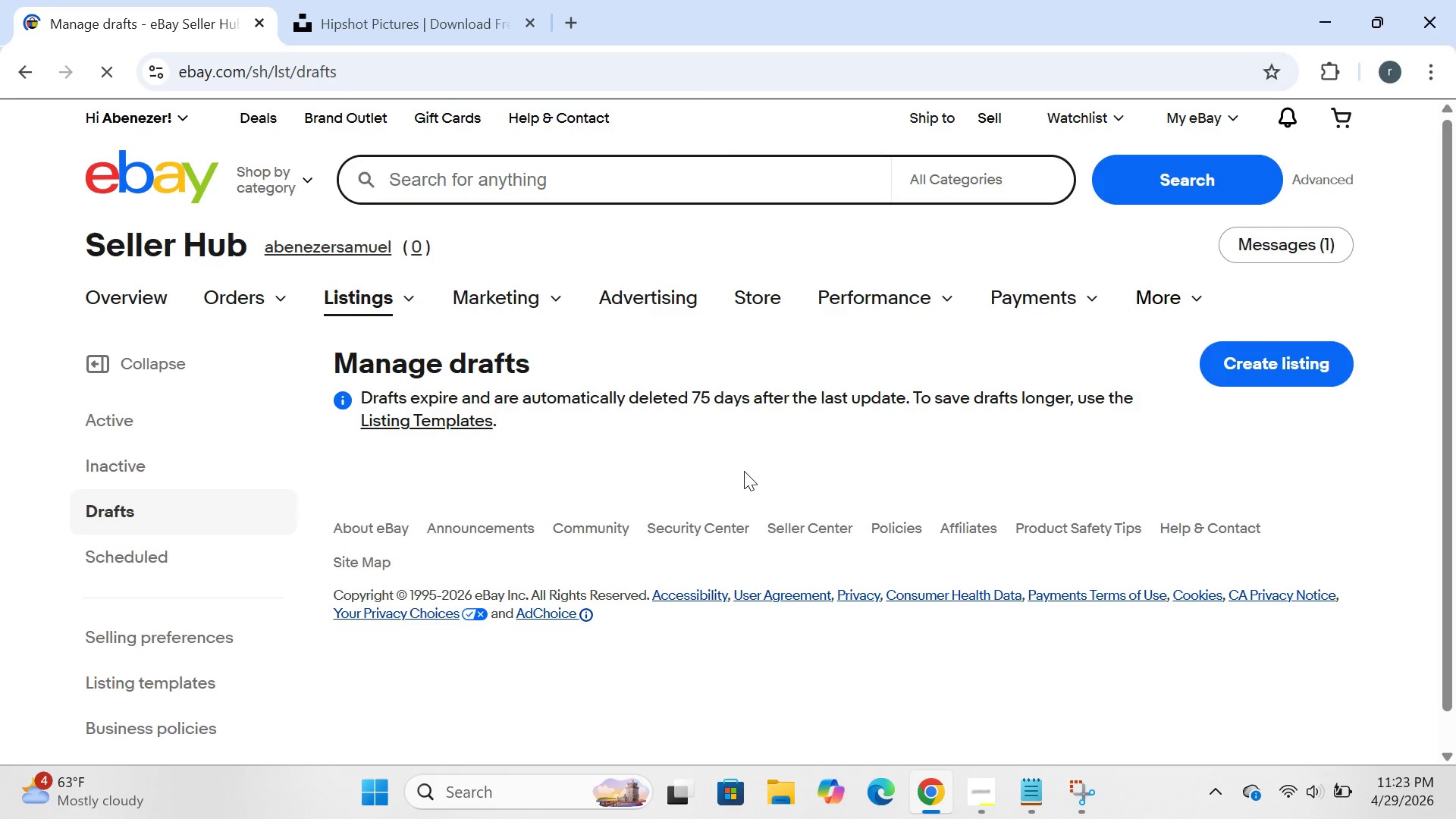 
left_click([984, 802])
 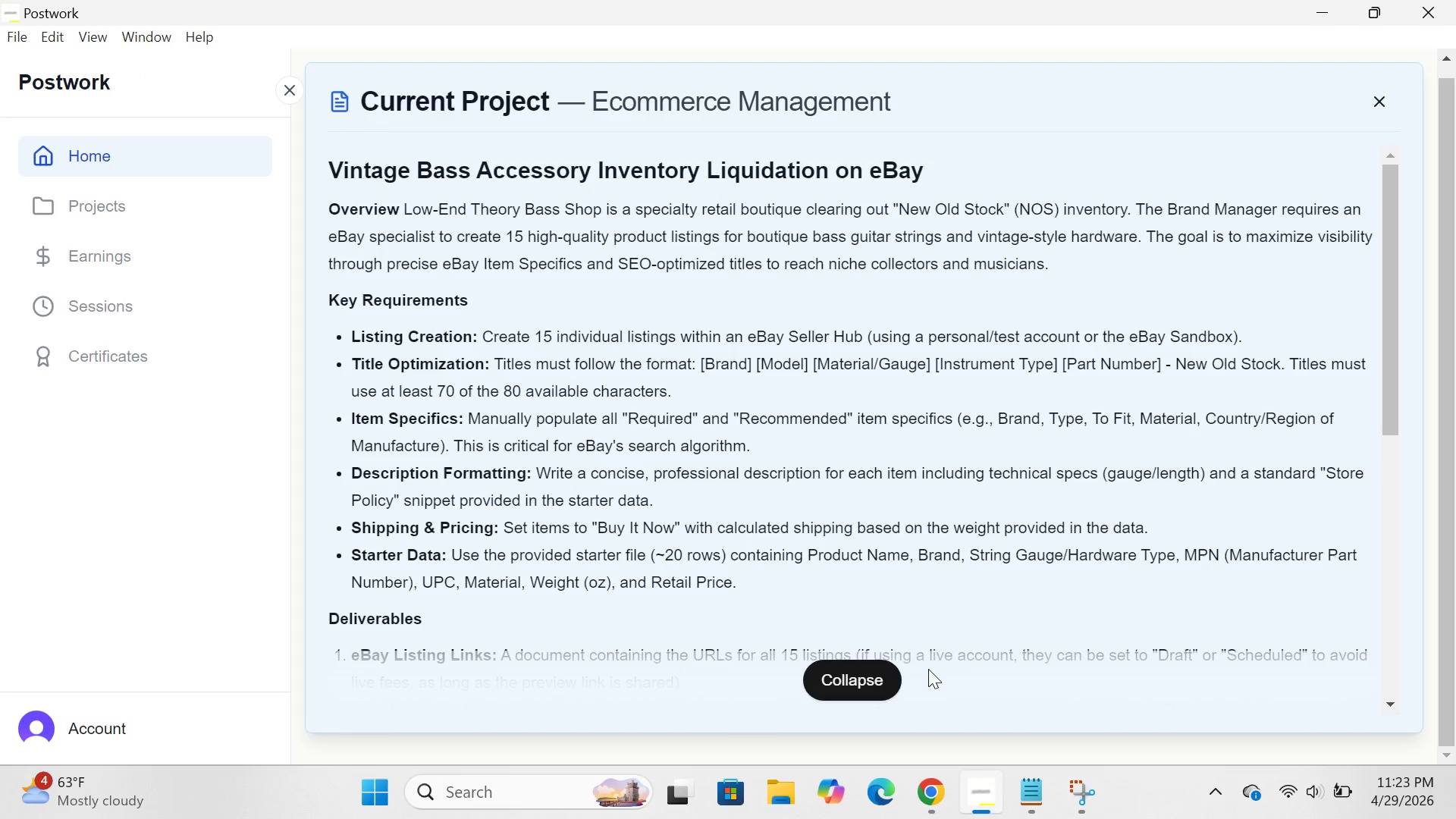 
left_click([864, 668])